 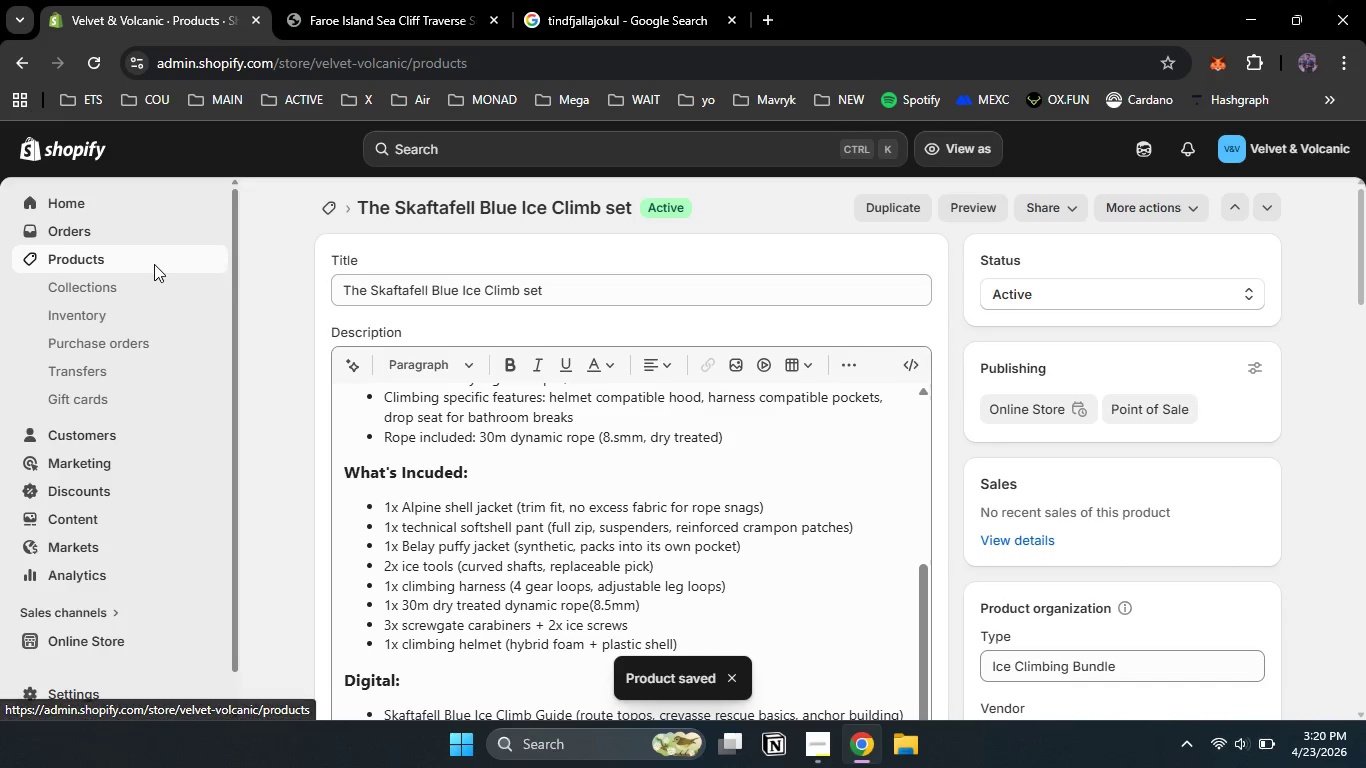 
left_click([382, 392])
 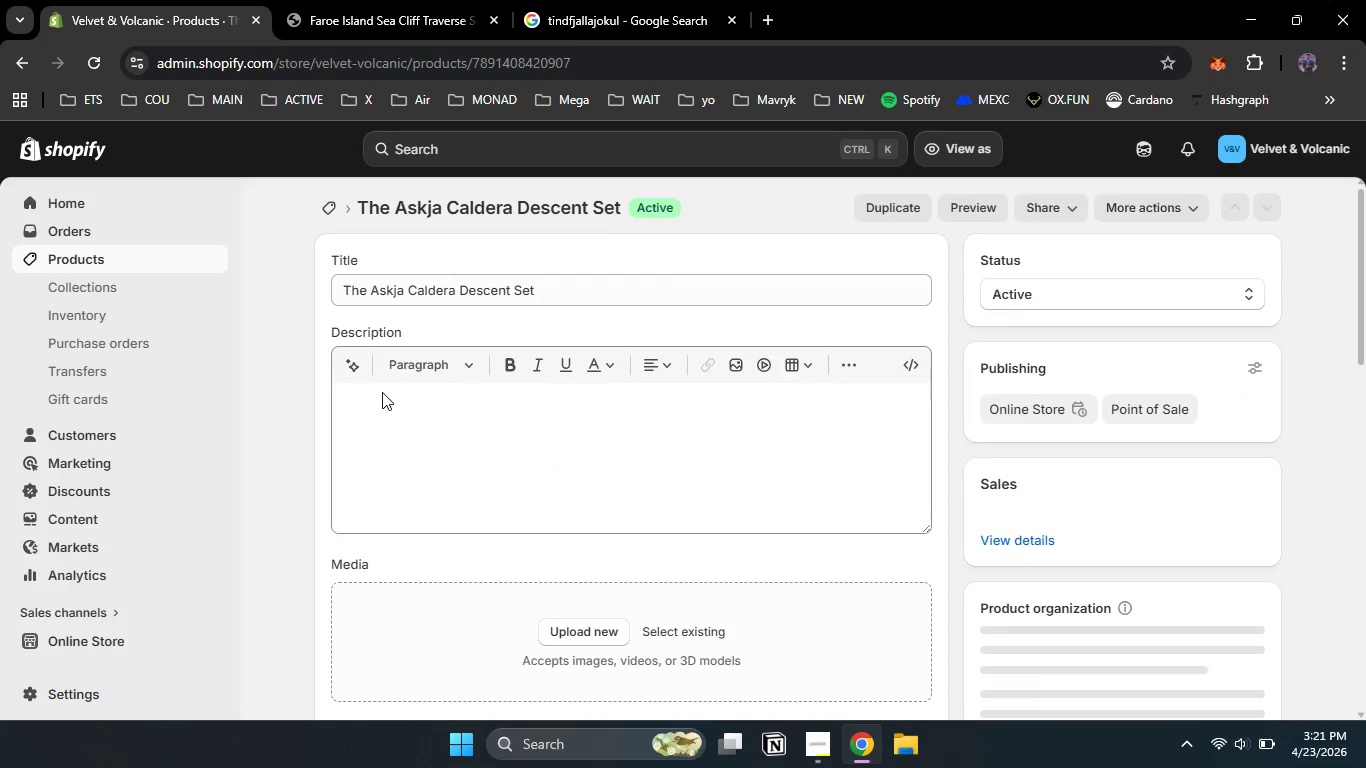 
scroll: coordinate [382, 392], scroll_direction: down, amount: 51.0
 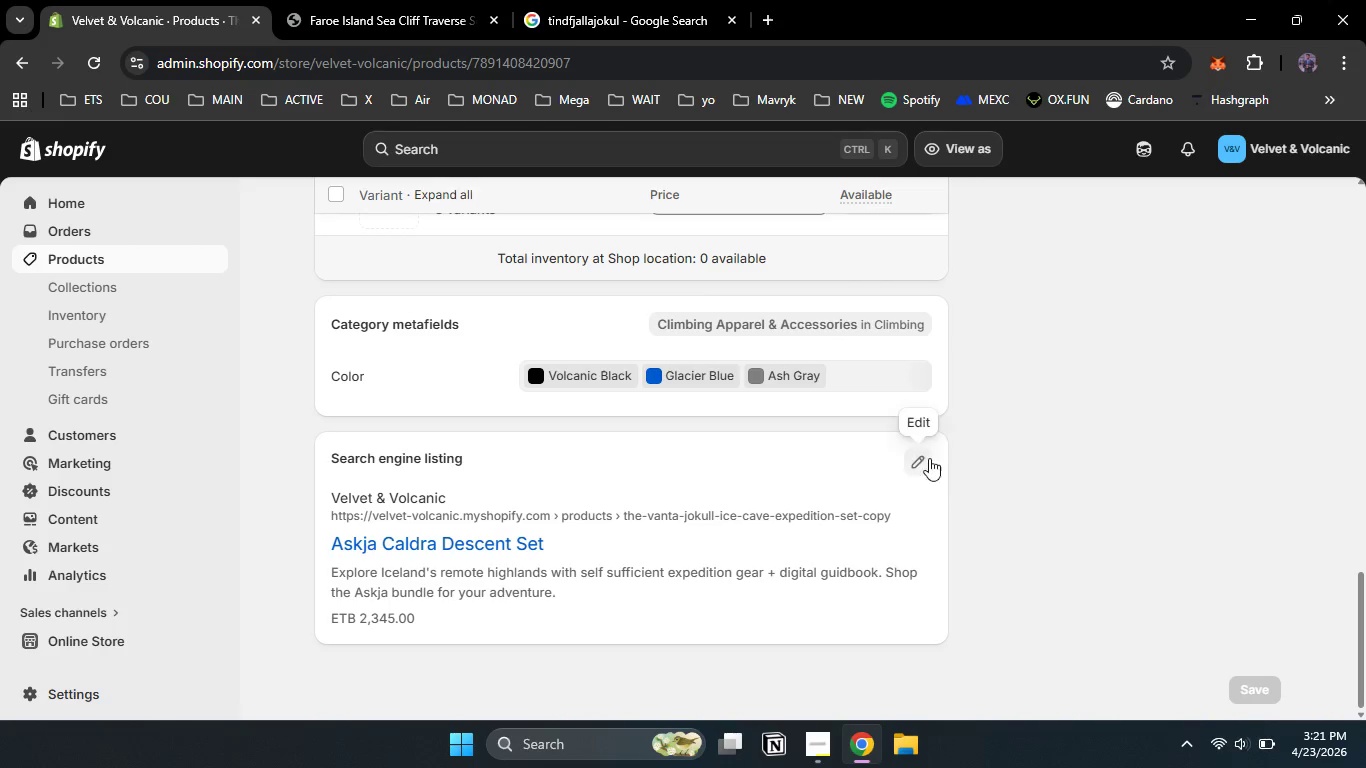 
left_click([923, 458])
 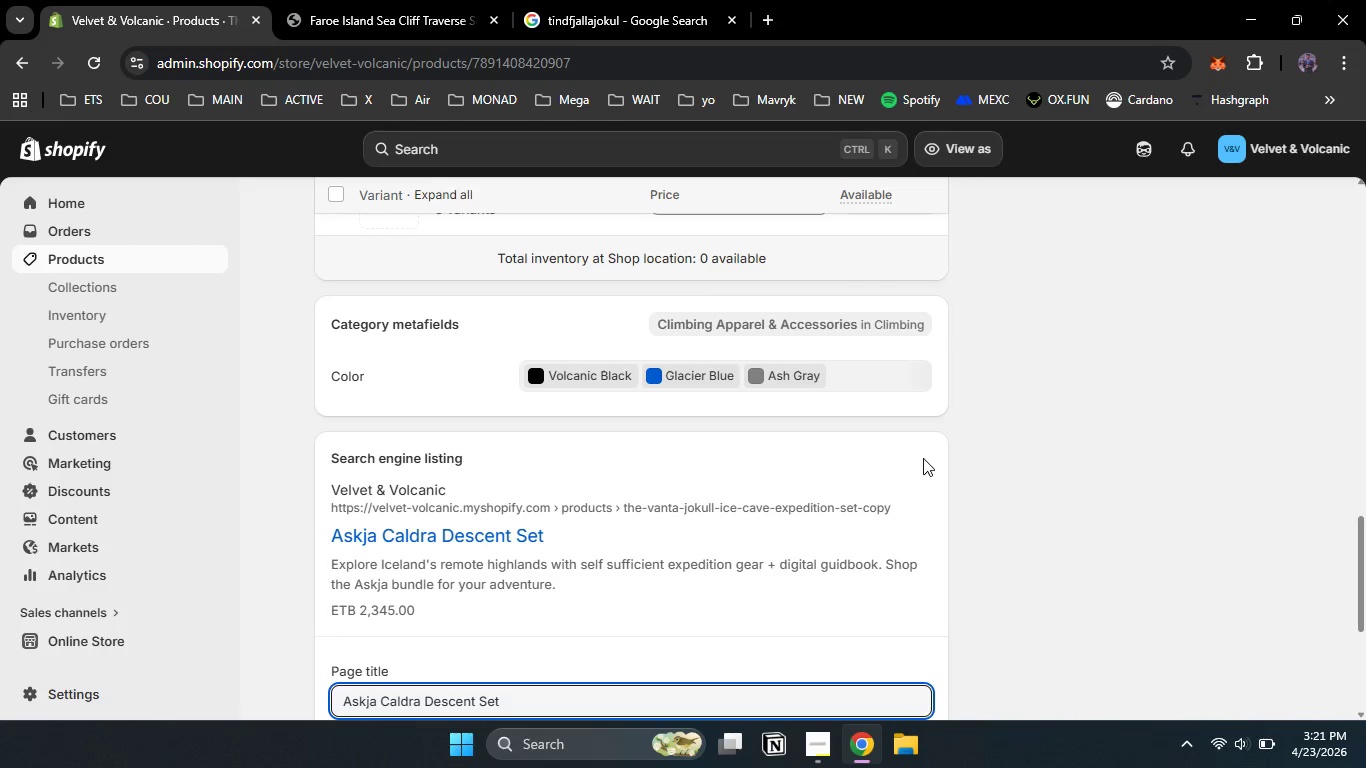 
scroll: coordinate [923, 458], scroll_direction: down, amount: 4.0
 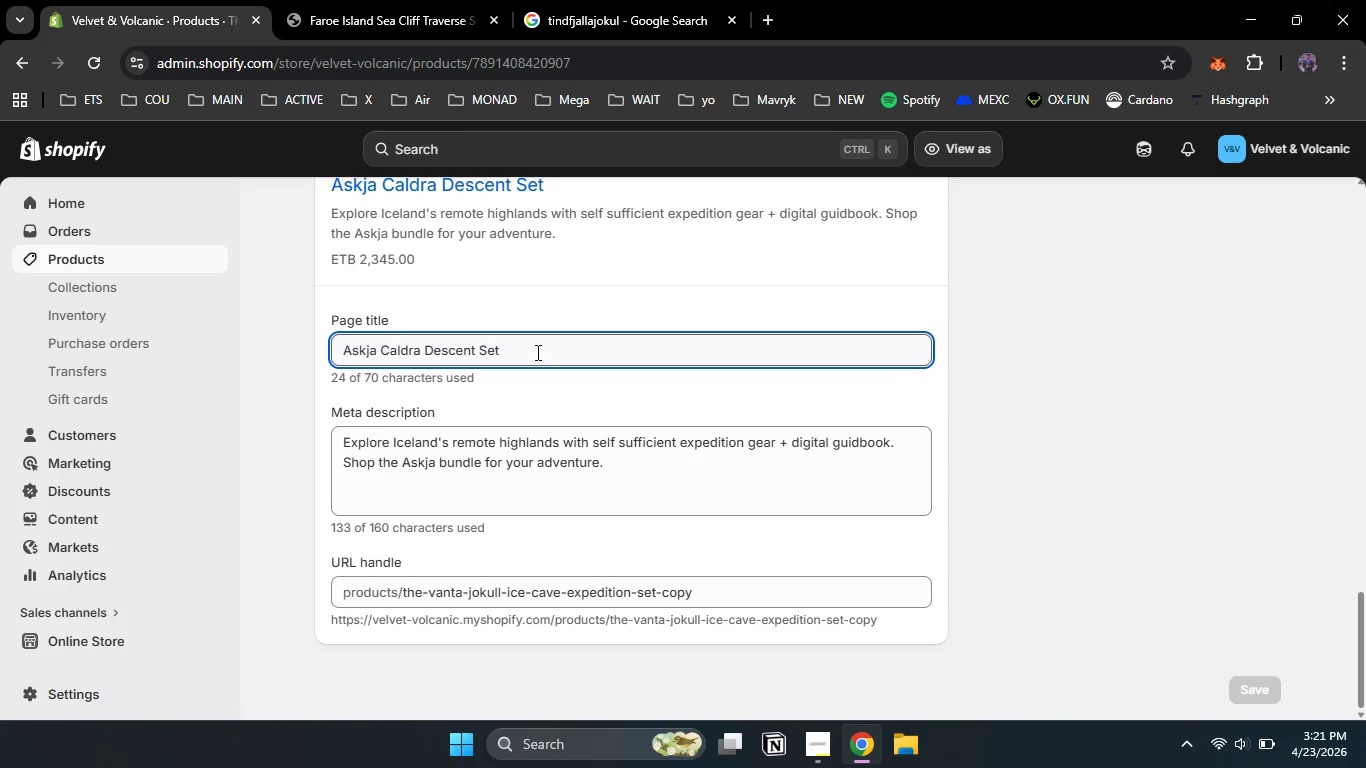 
left_click_drag(start_coordinate=[531, 341], to_coordinate=[313, 330])
 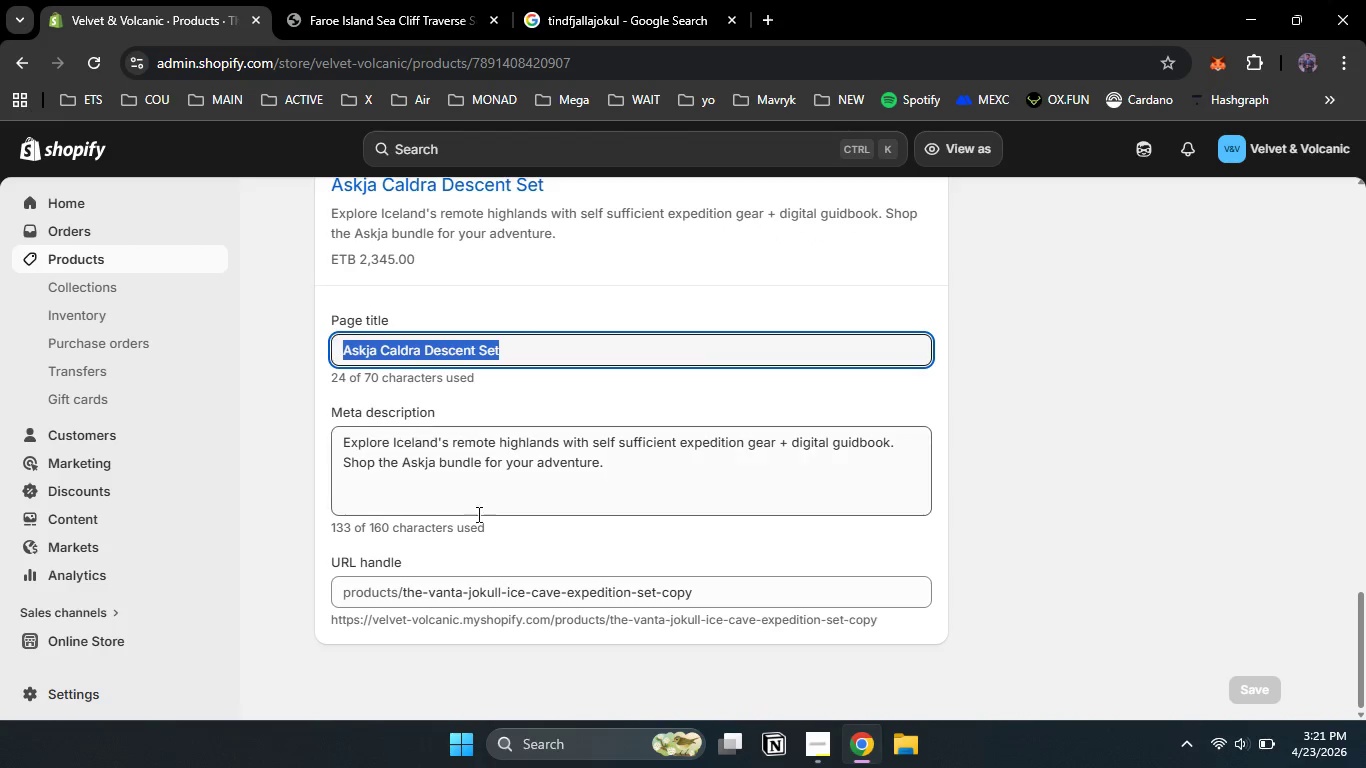 
key(Control+C)
 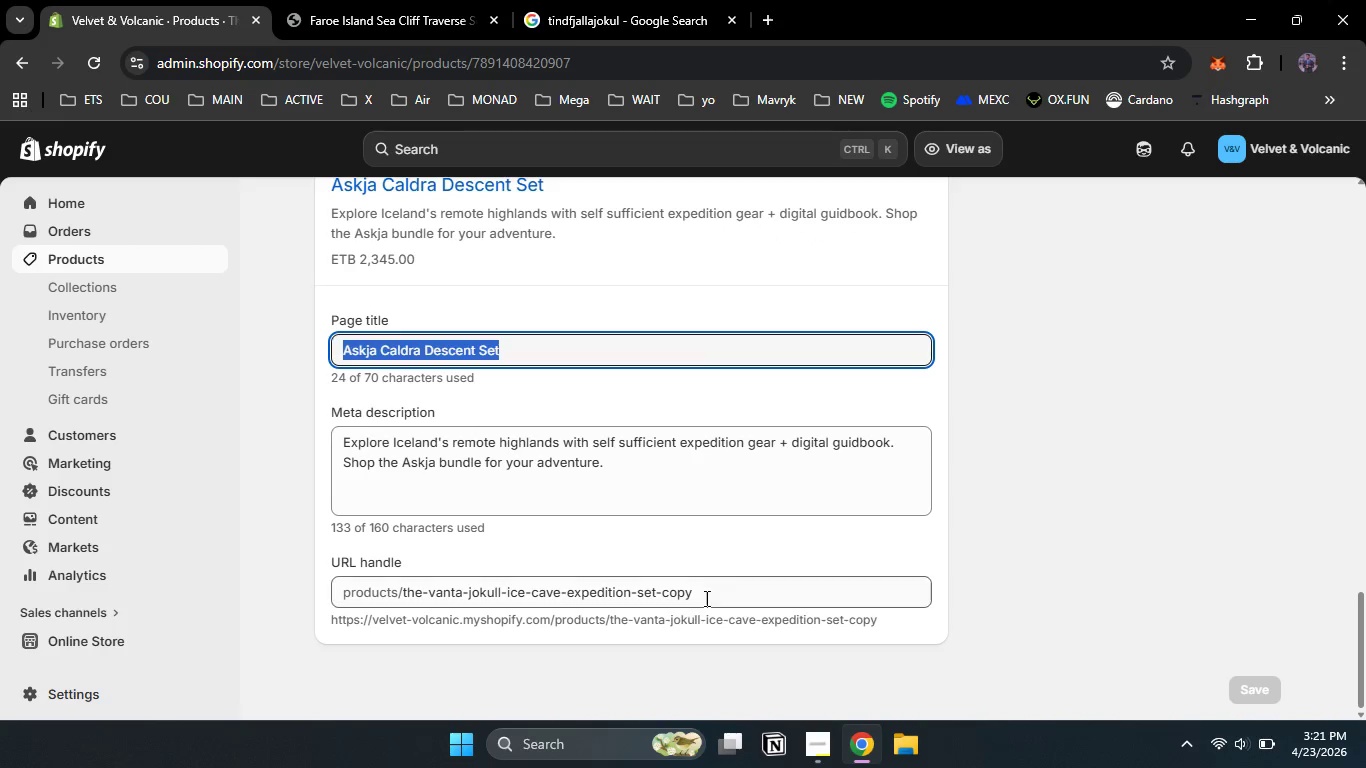 
left_click_drag(start_coordinate=[708, 595], to_coordinate=[397, 588])
 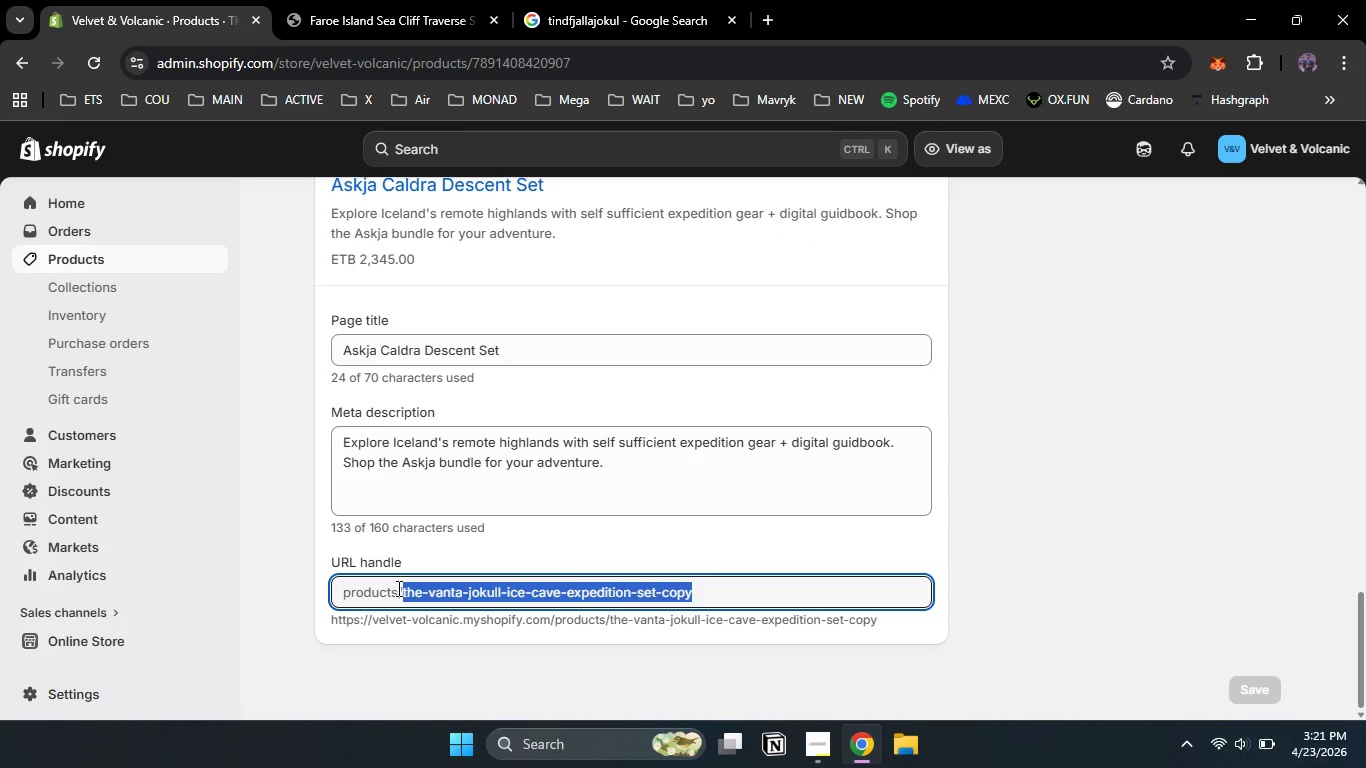 
key(Control+V)
 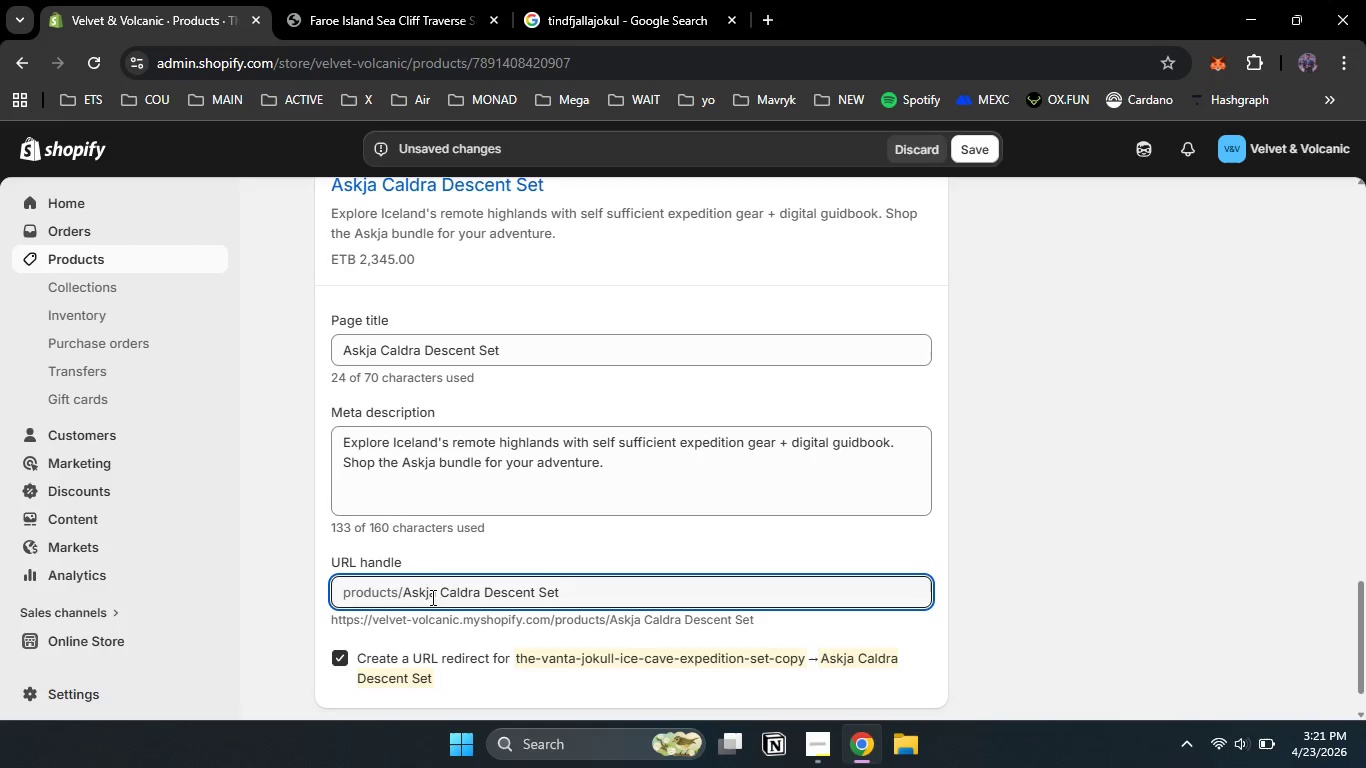 
left_click([411, 592])
 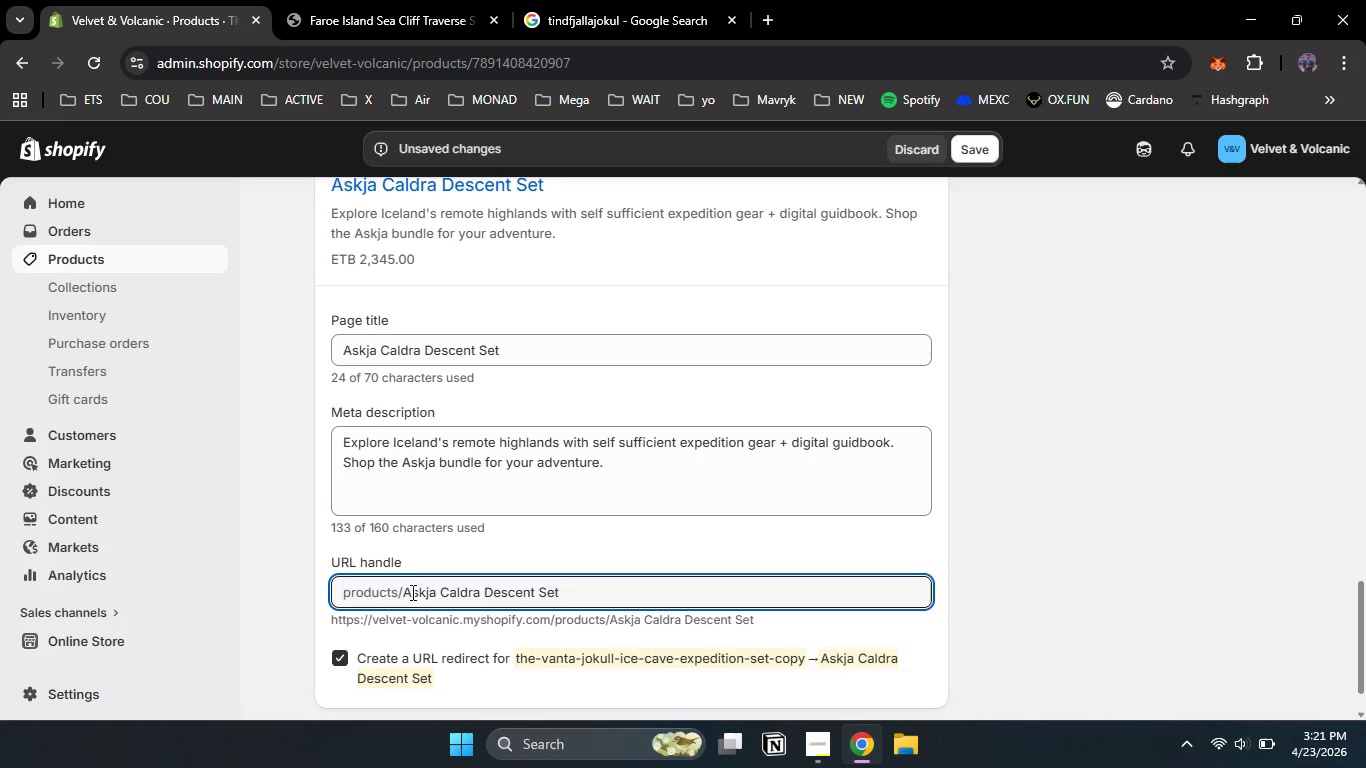 
key(Backspace)
 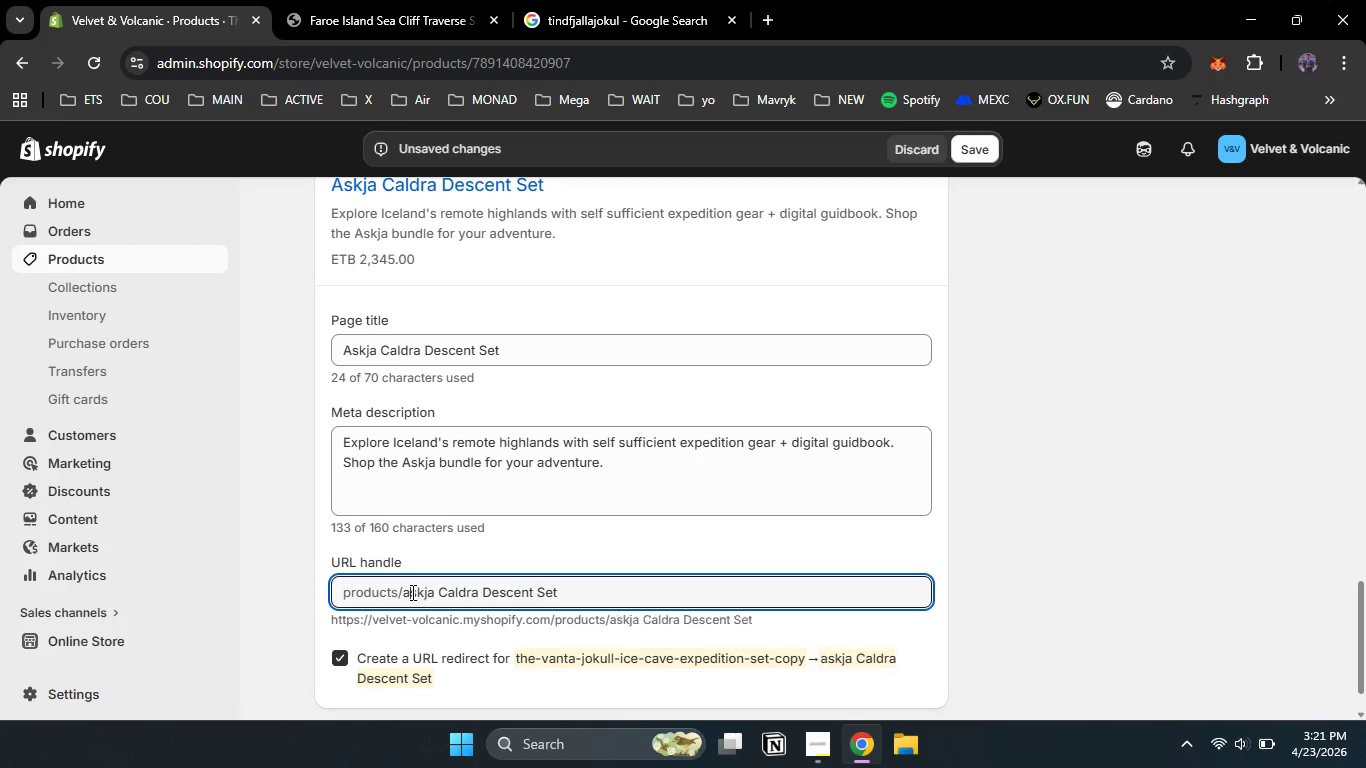 
key(A)
 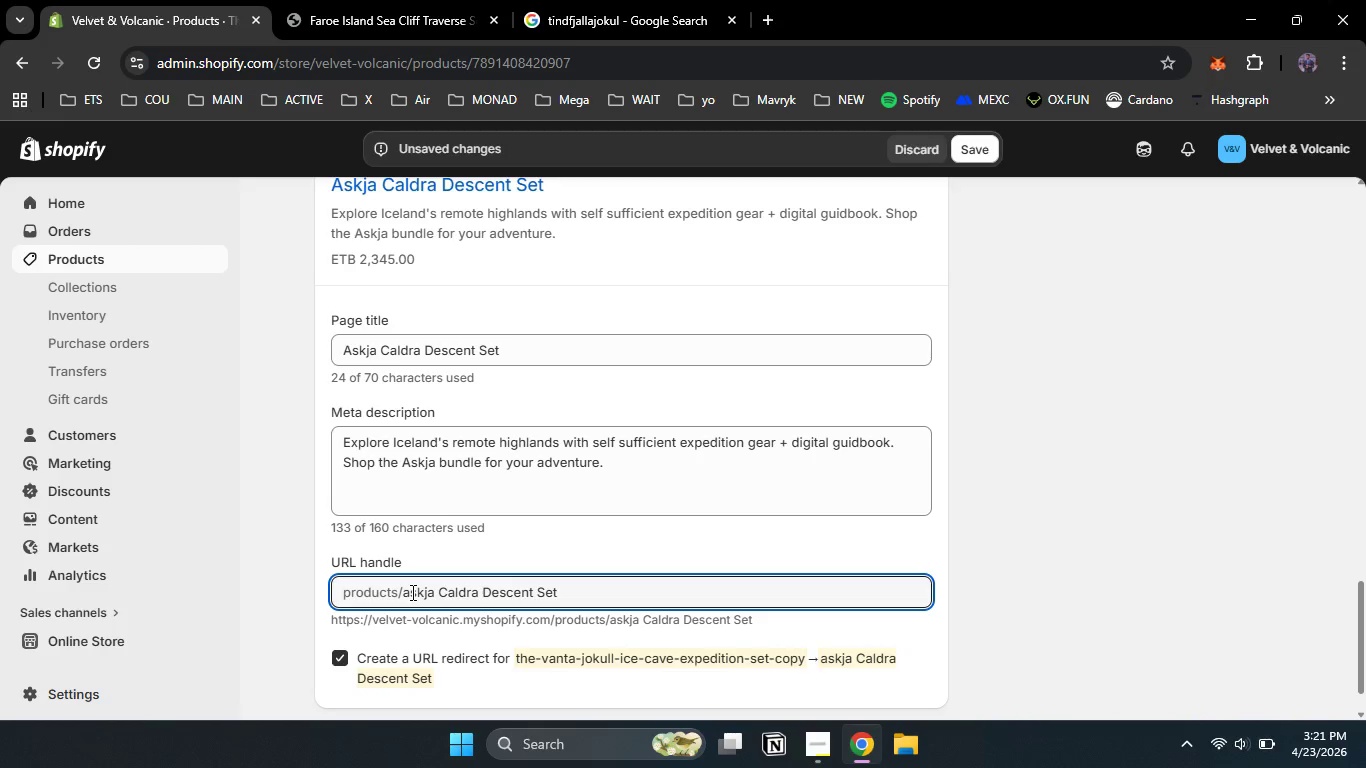 
key(ArrowRight)
 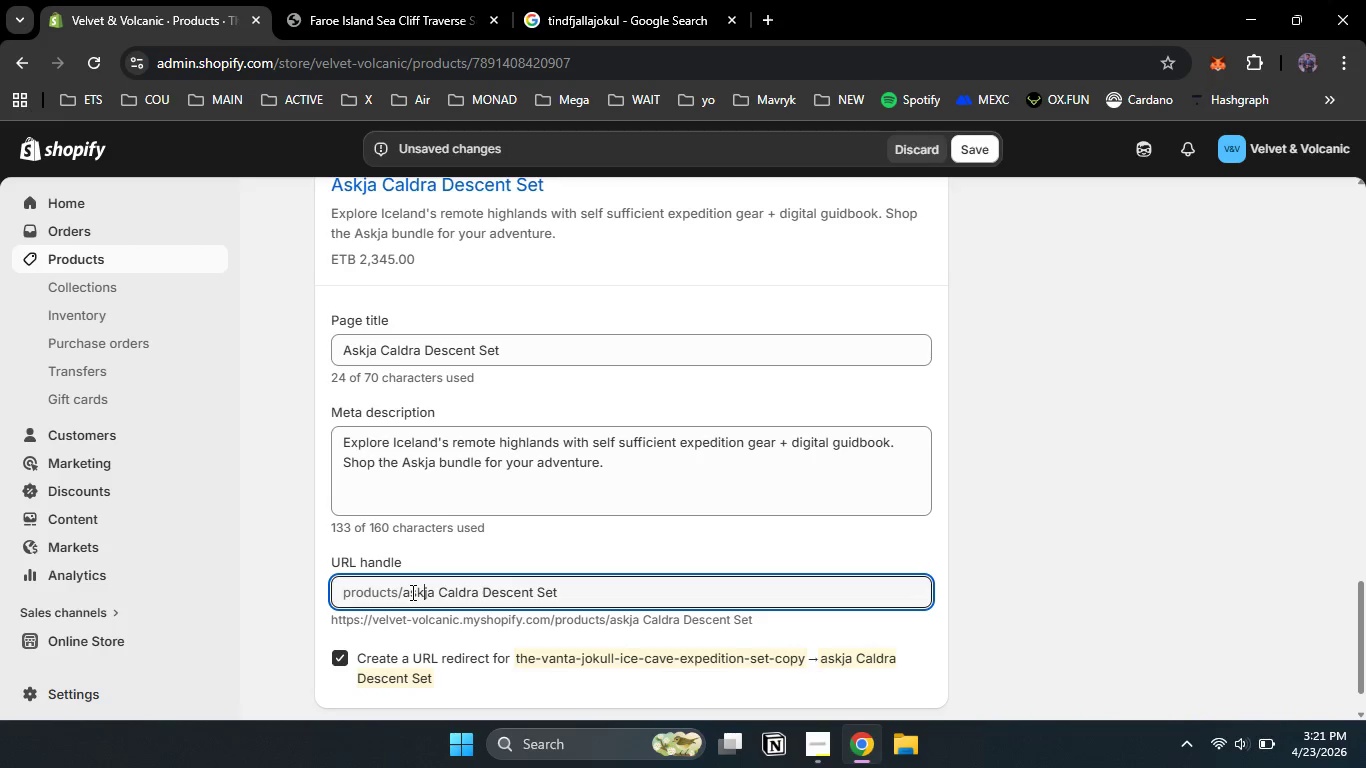 
key(ArrowRight)
 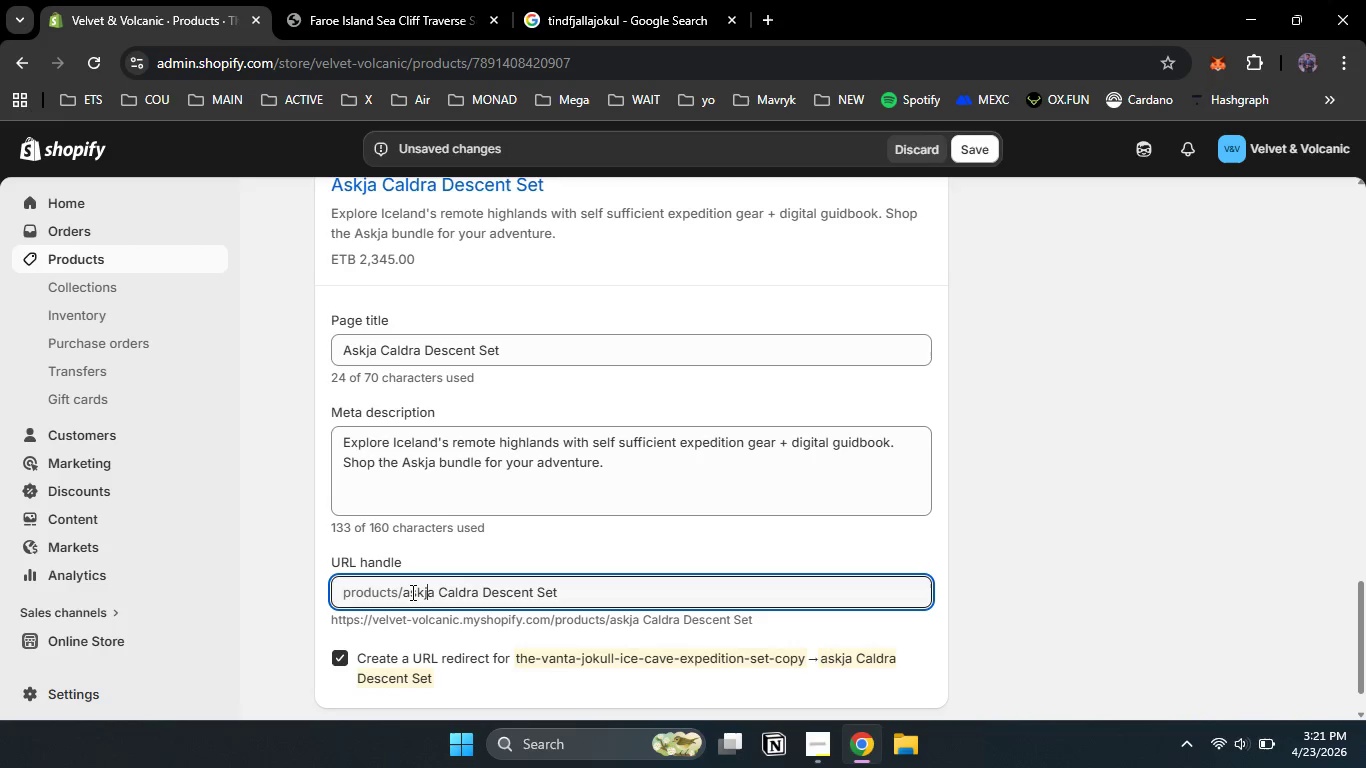 
key(ArrowRight)
 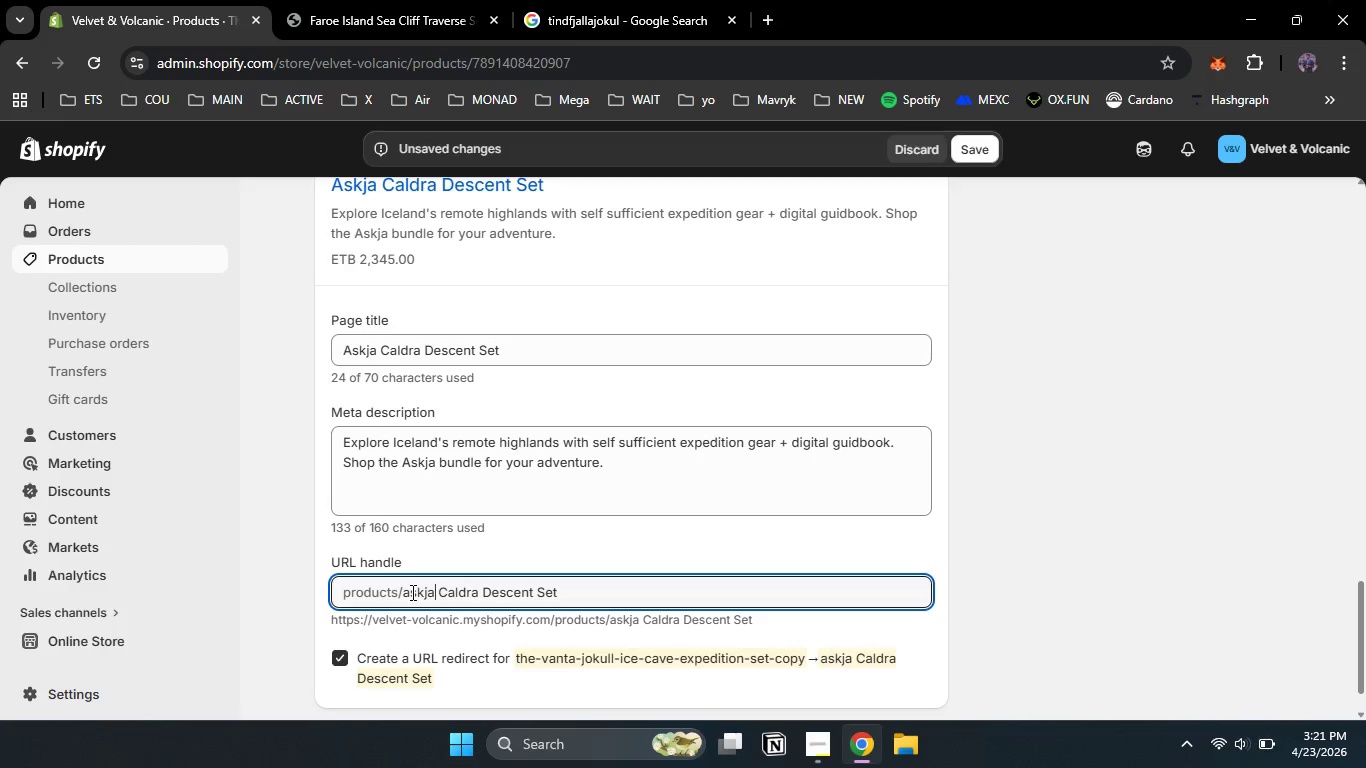 
key(ArrowRight)
 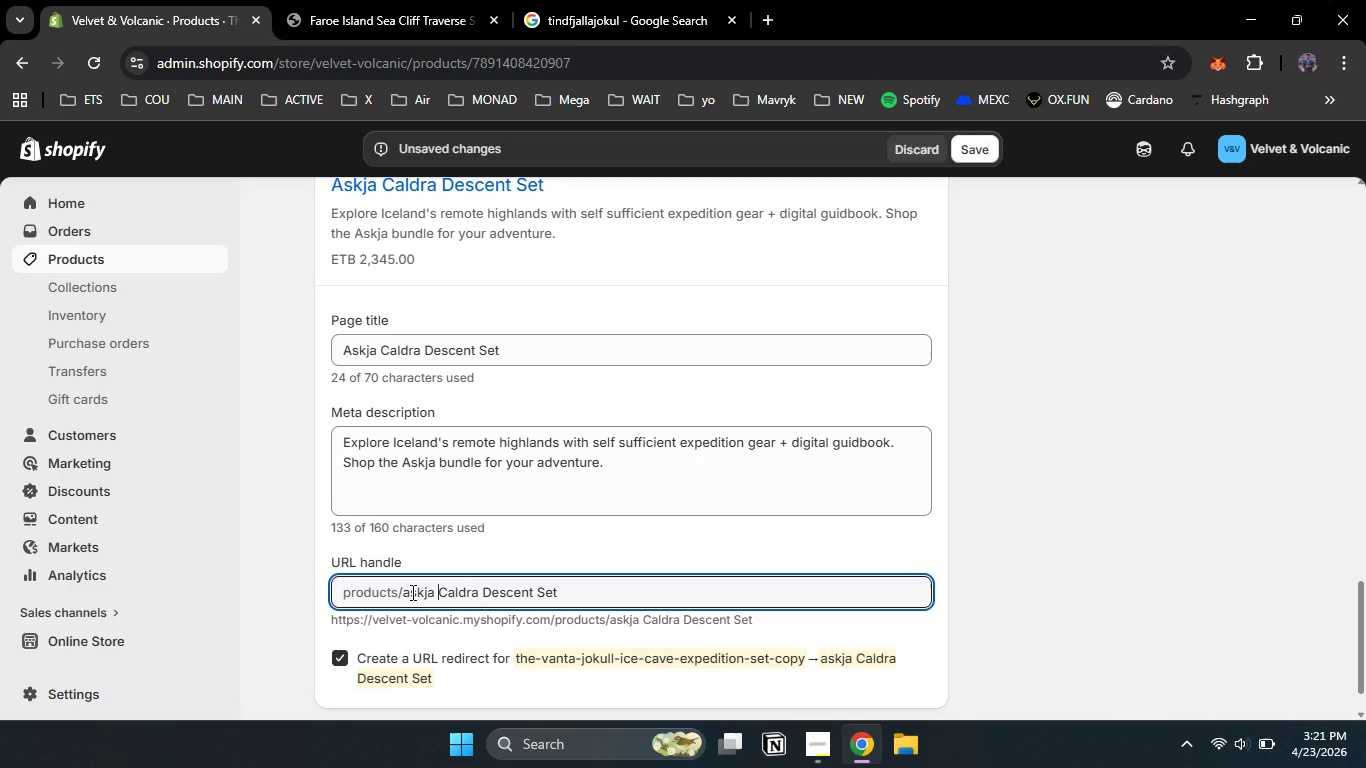 
key(ArrowRight)
 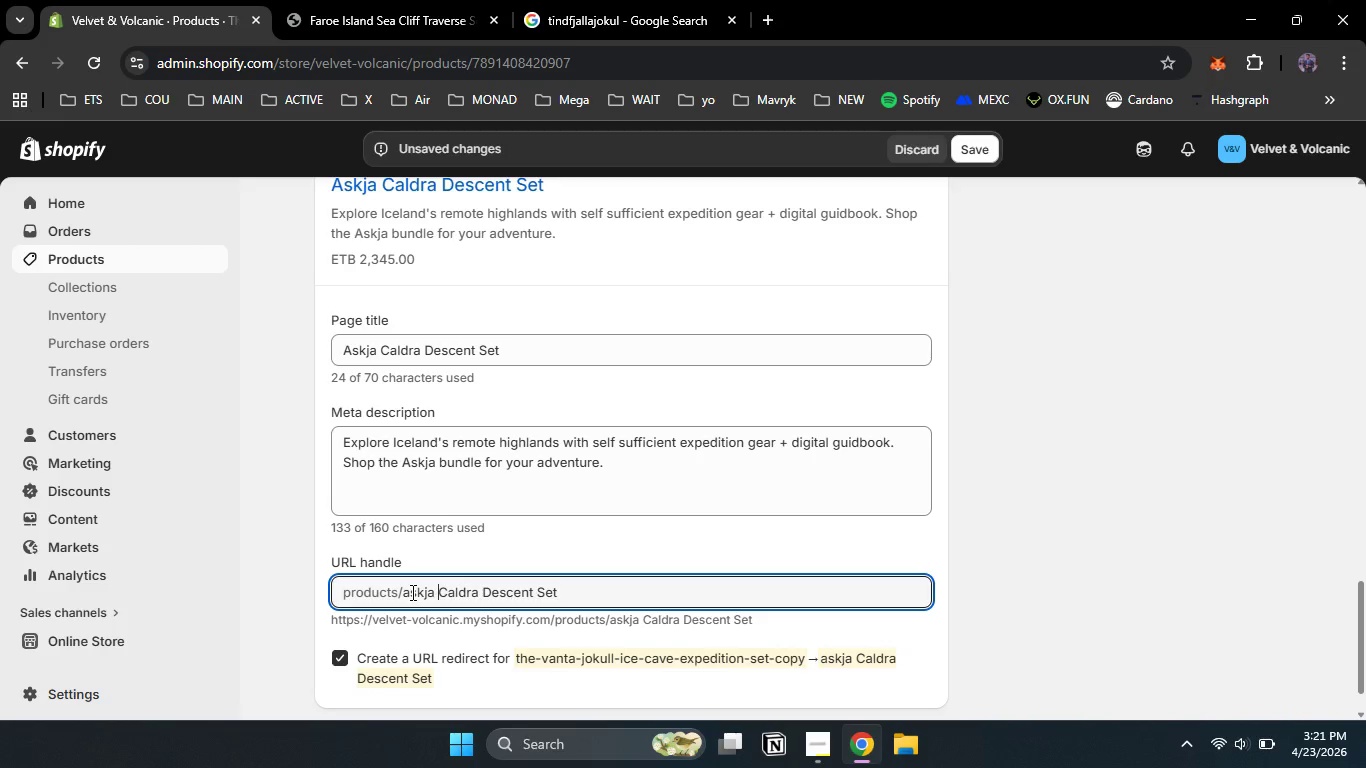 
key(Backspace)
 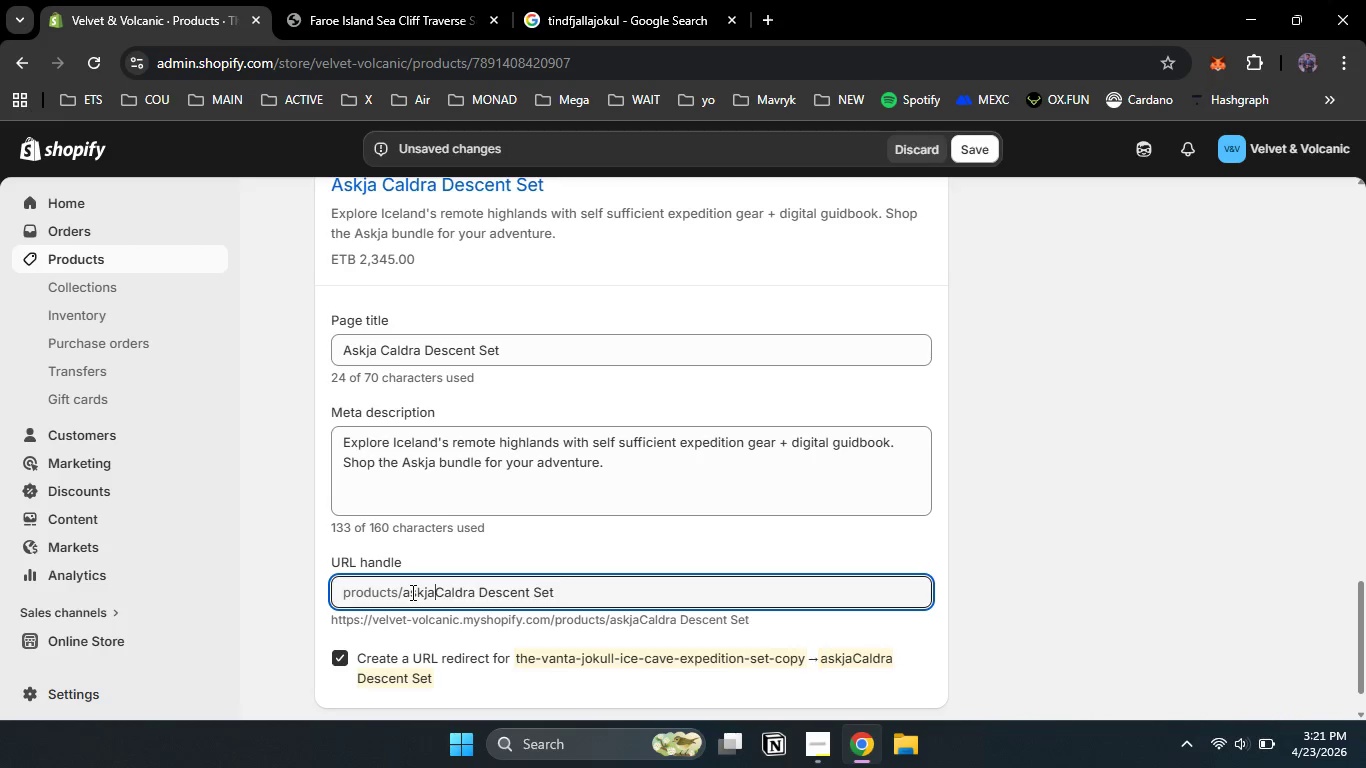 
key(Minus)
 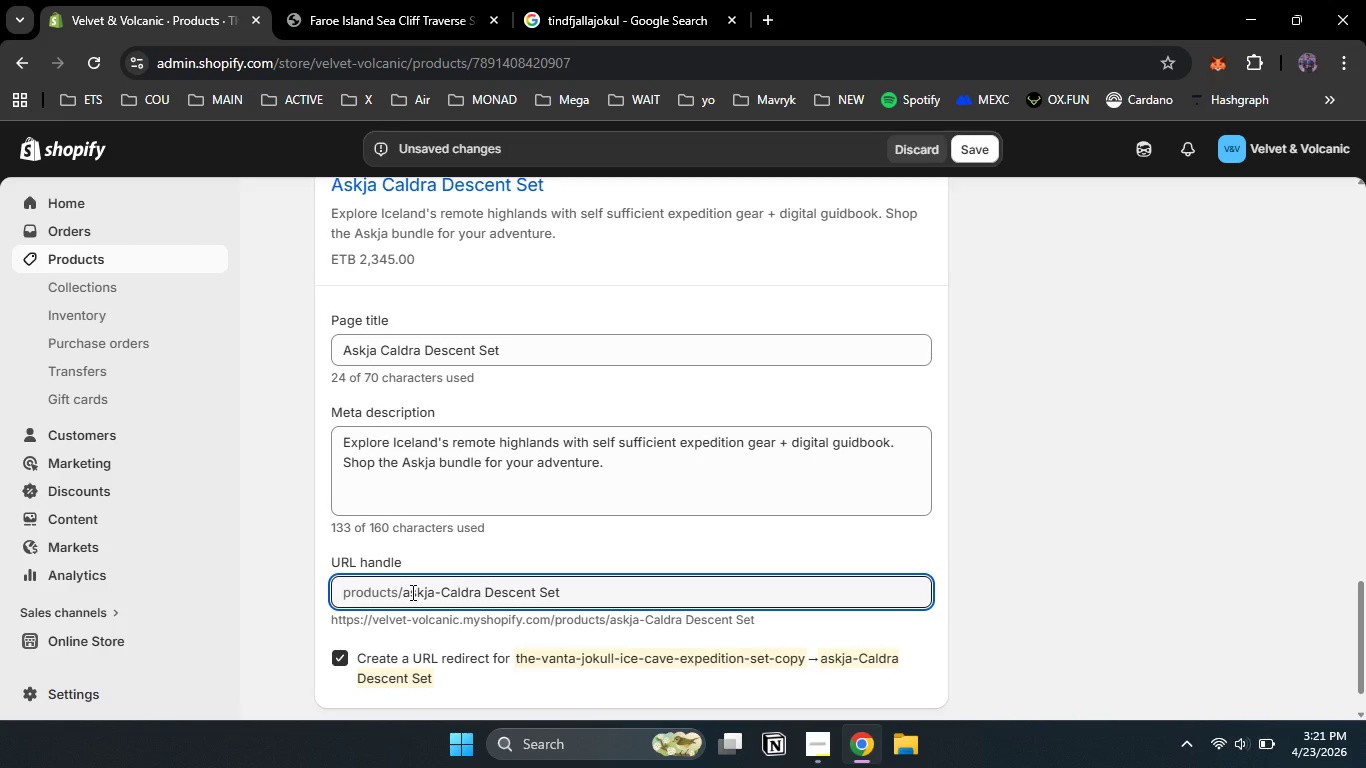 
key(Delete)
 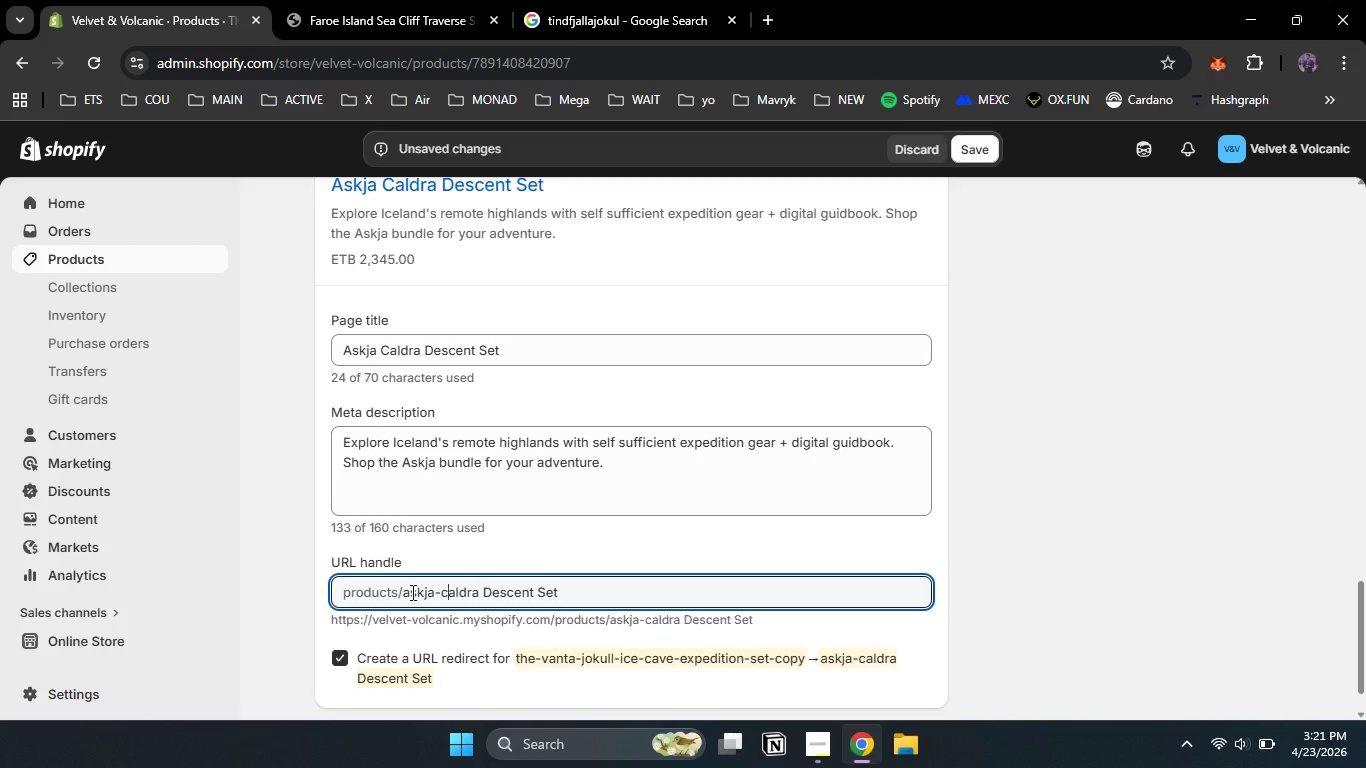 
key(C)
 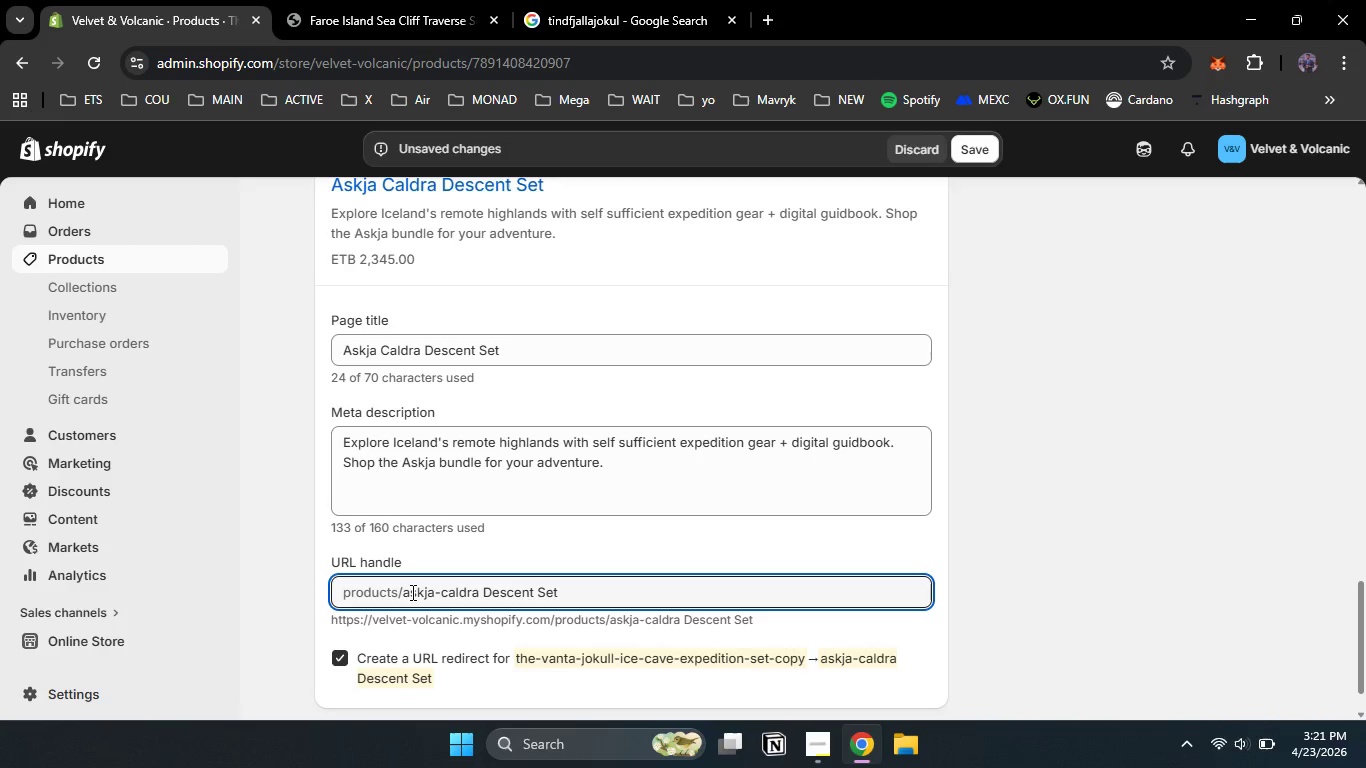 
key(ArrowRight)
 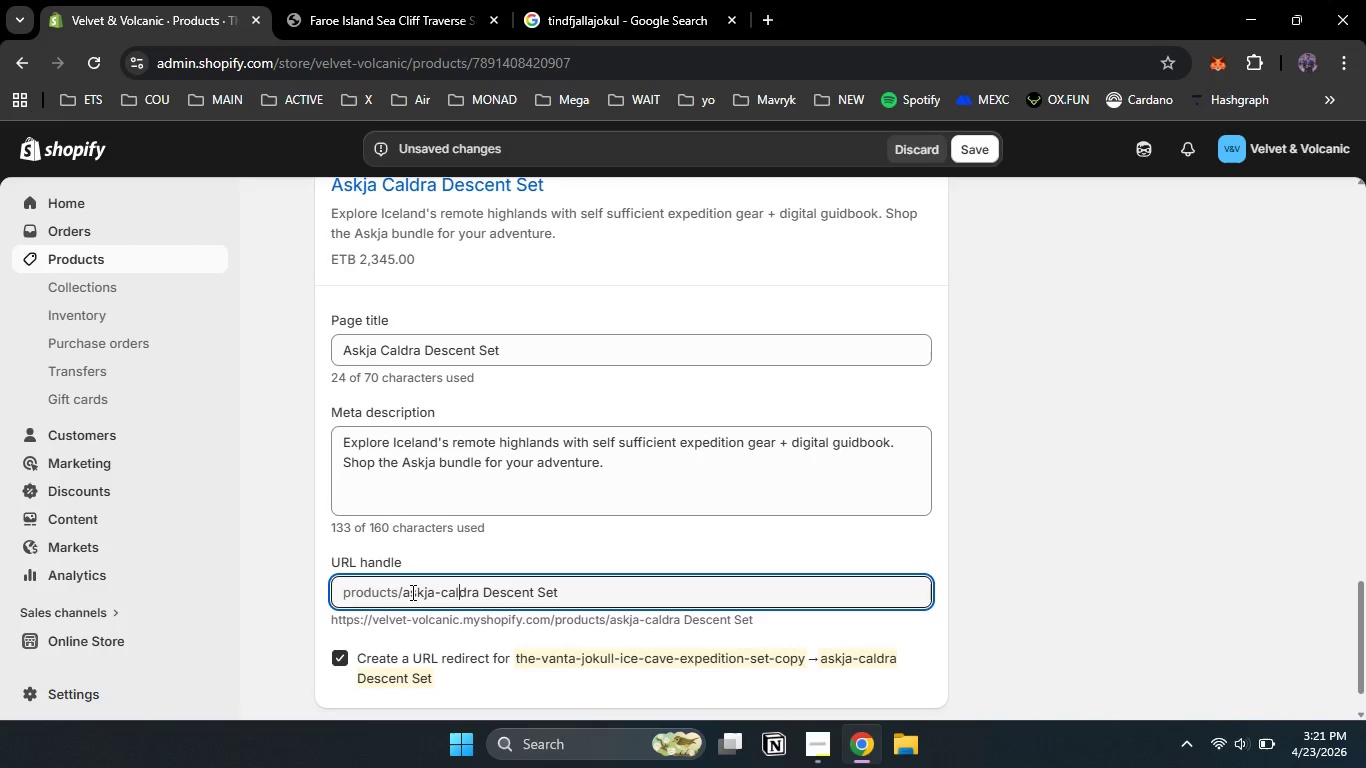 
key(ArrowRight)
 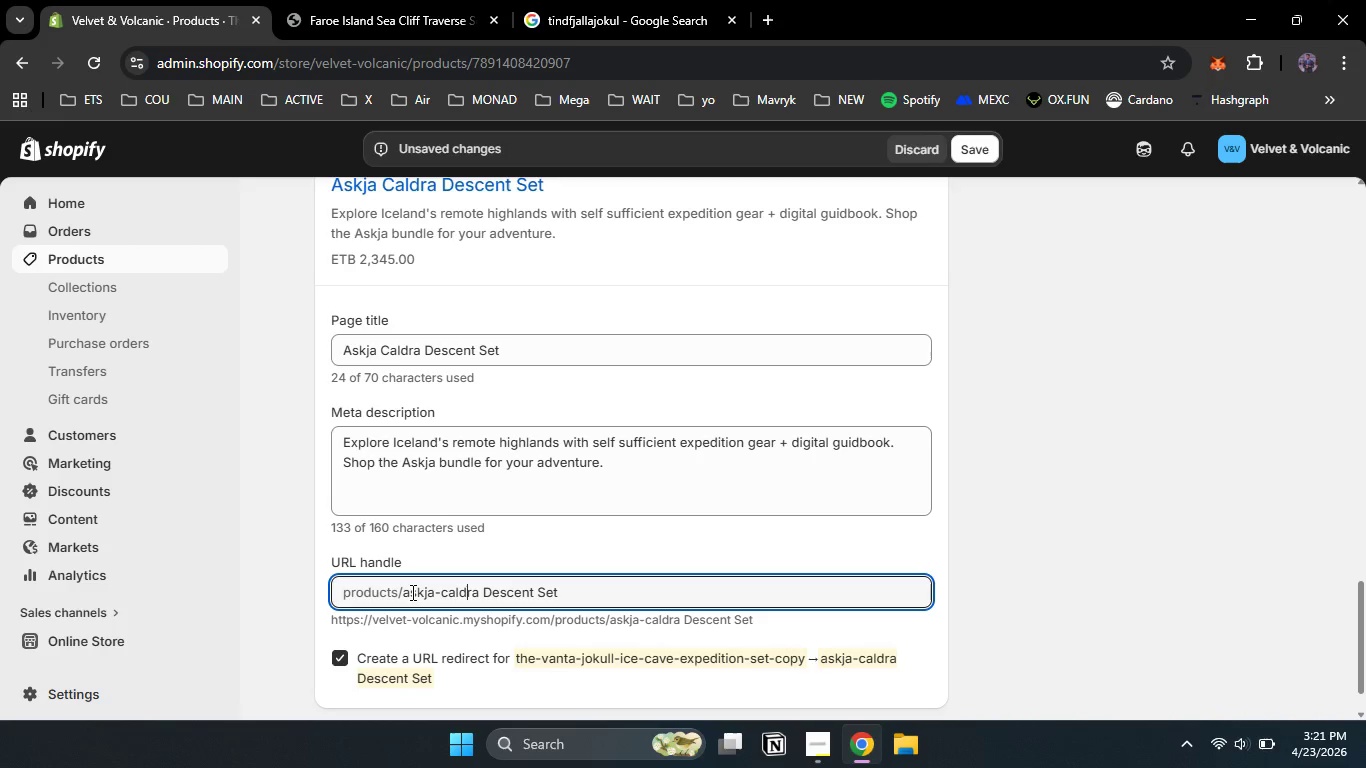 
key(ArrowRight)
 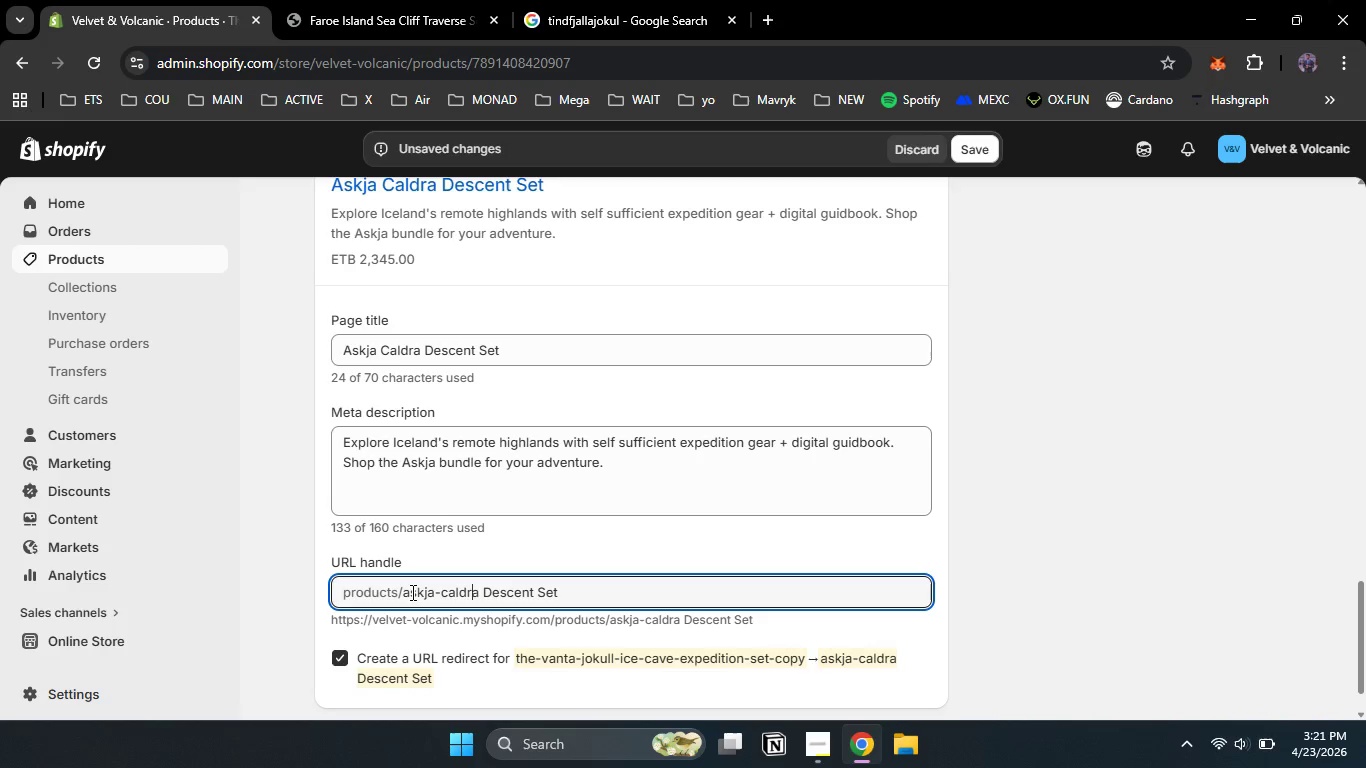 
key(ArrowRight)
 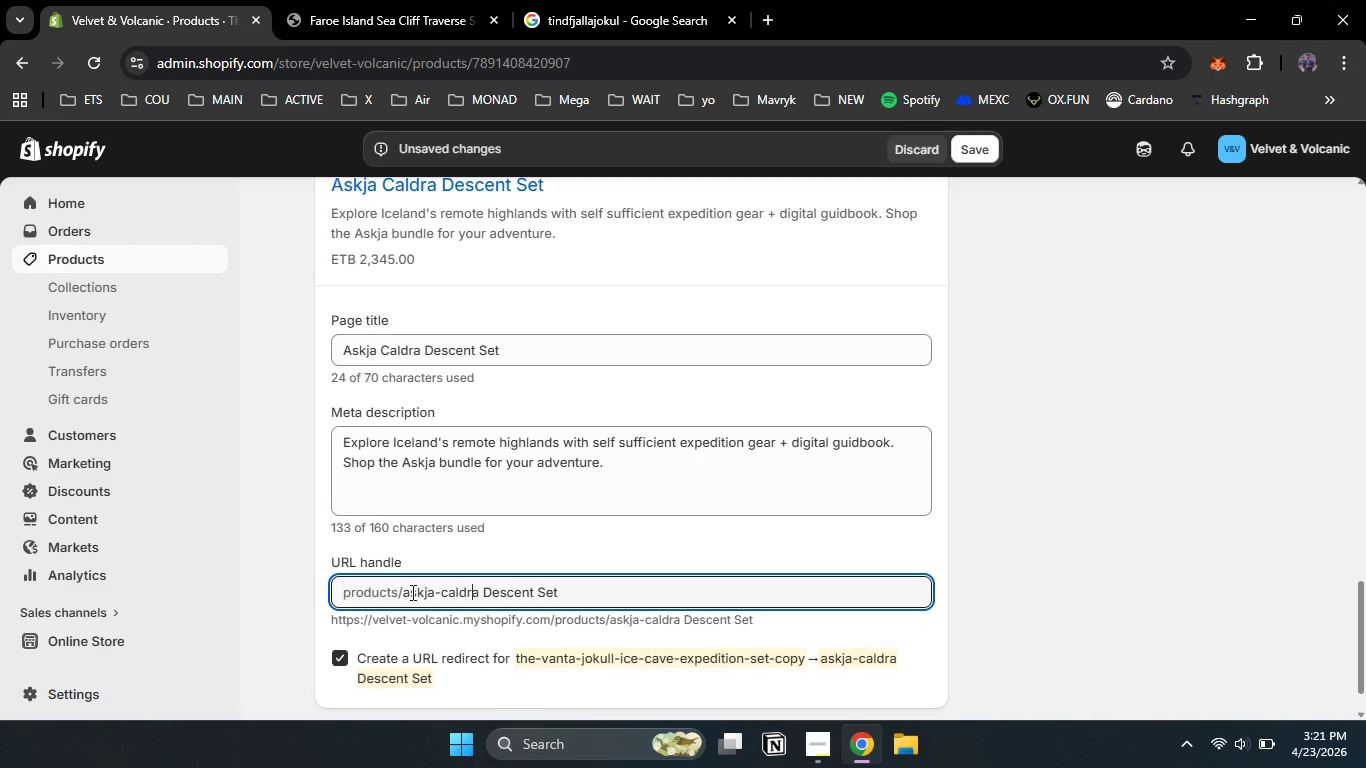 
key(ArrowRight)
 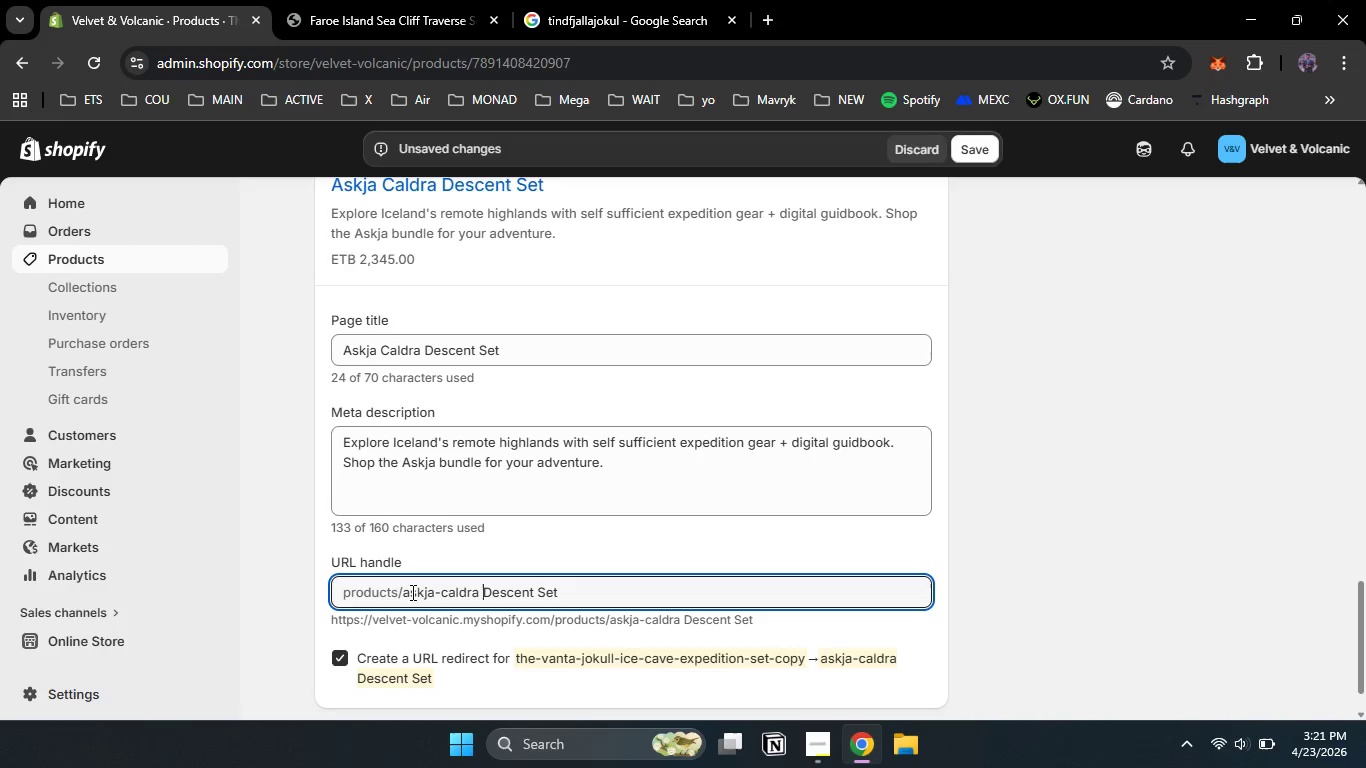 
key(ArrowRight)
 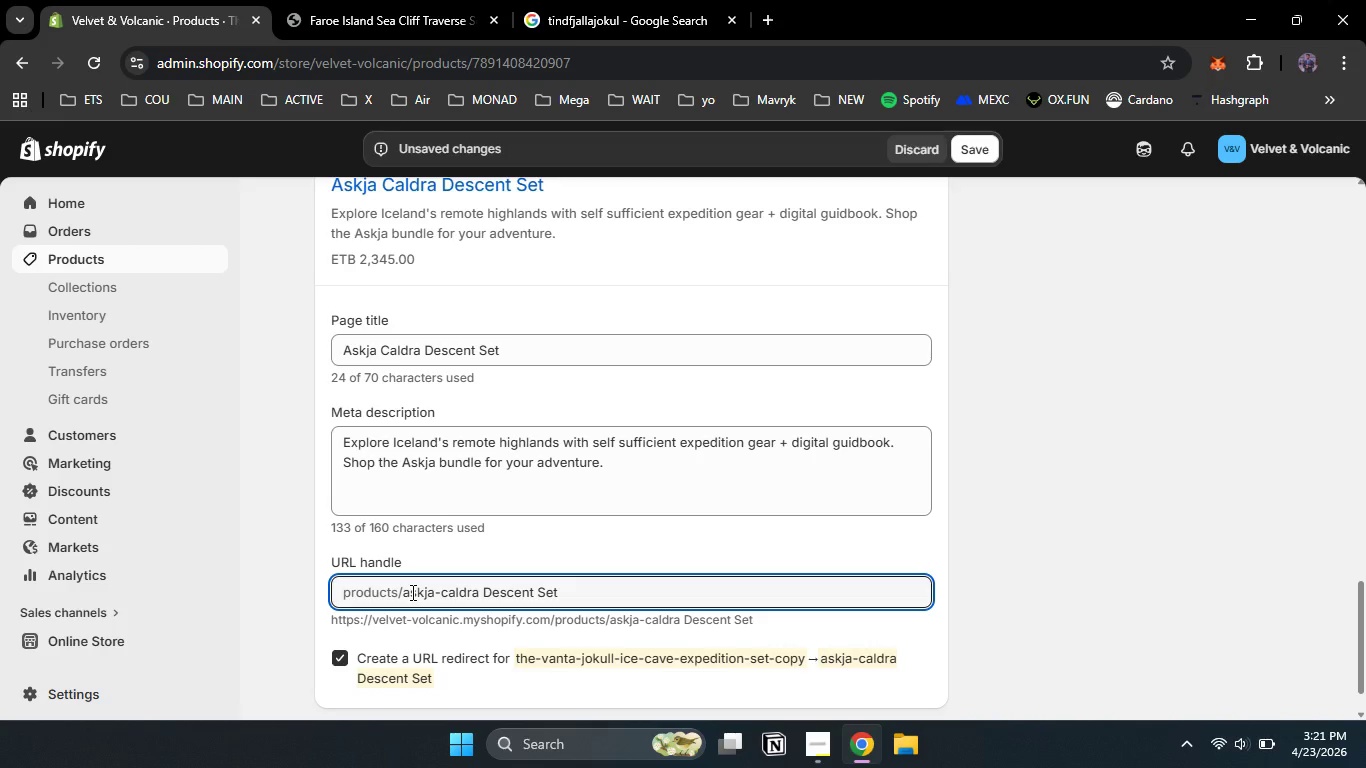 
hold_key(key=ShiftLeft, duration=1.14)
 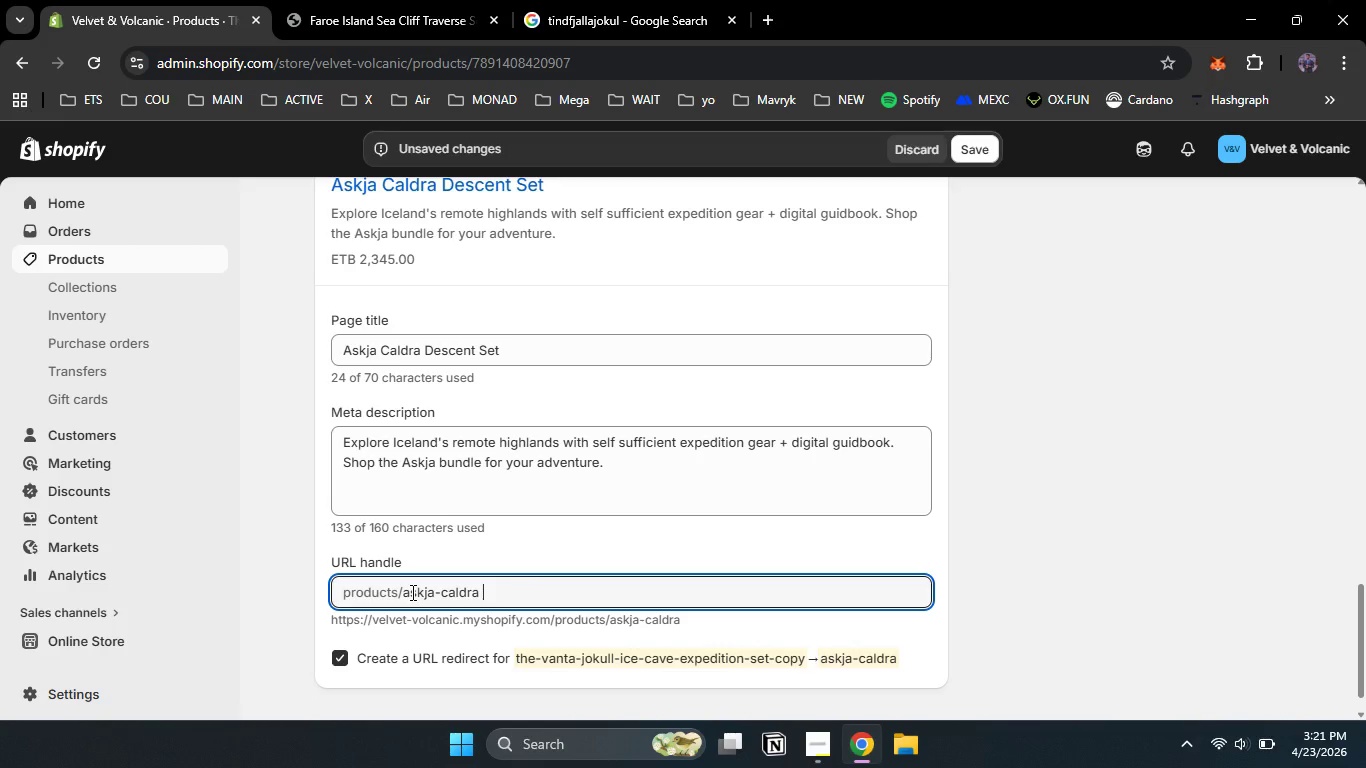 
hold_key(key=ArrowRight, duration=0.97)
 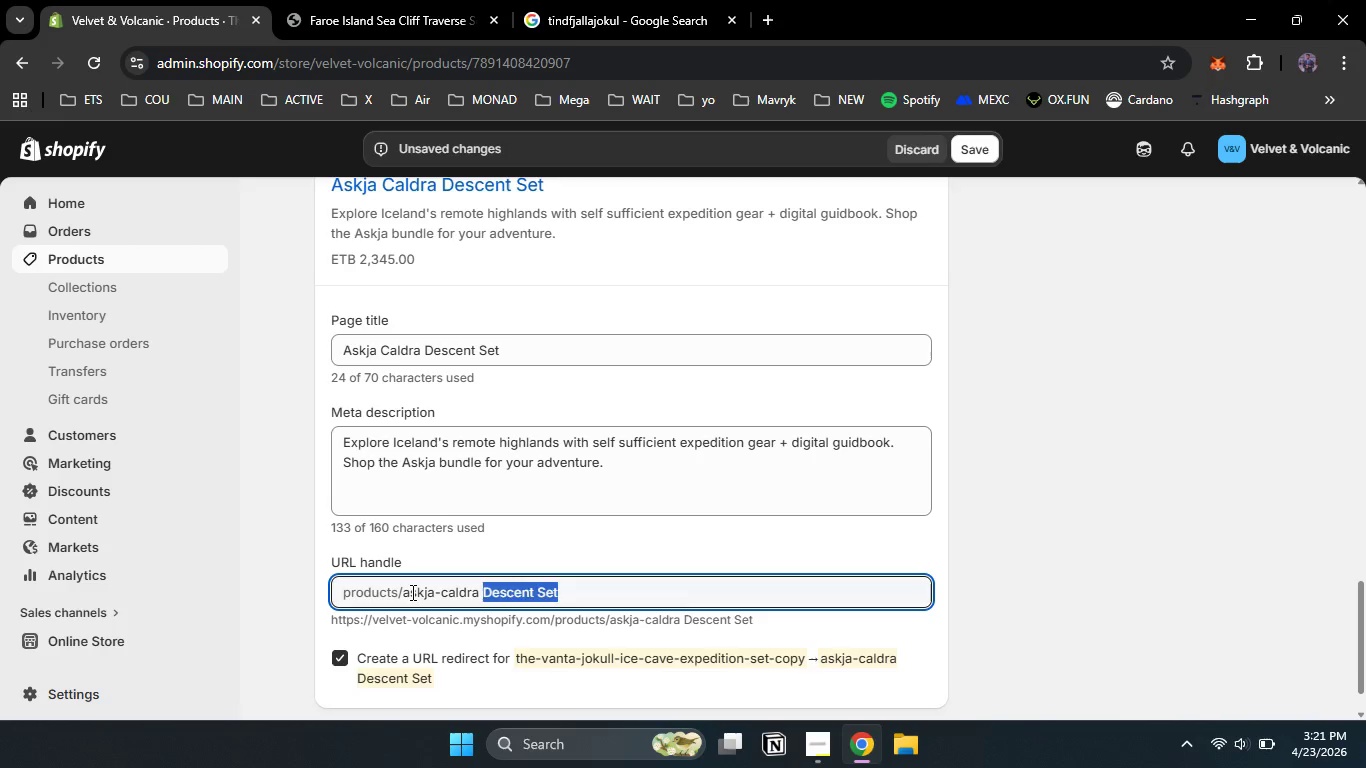 
key(Backspace)
 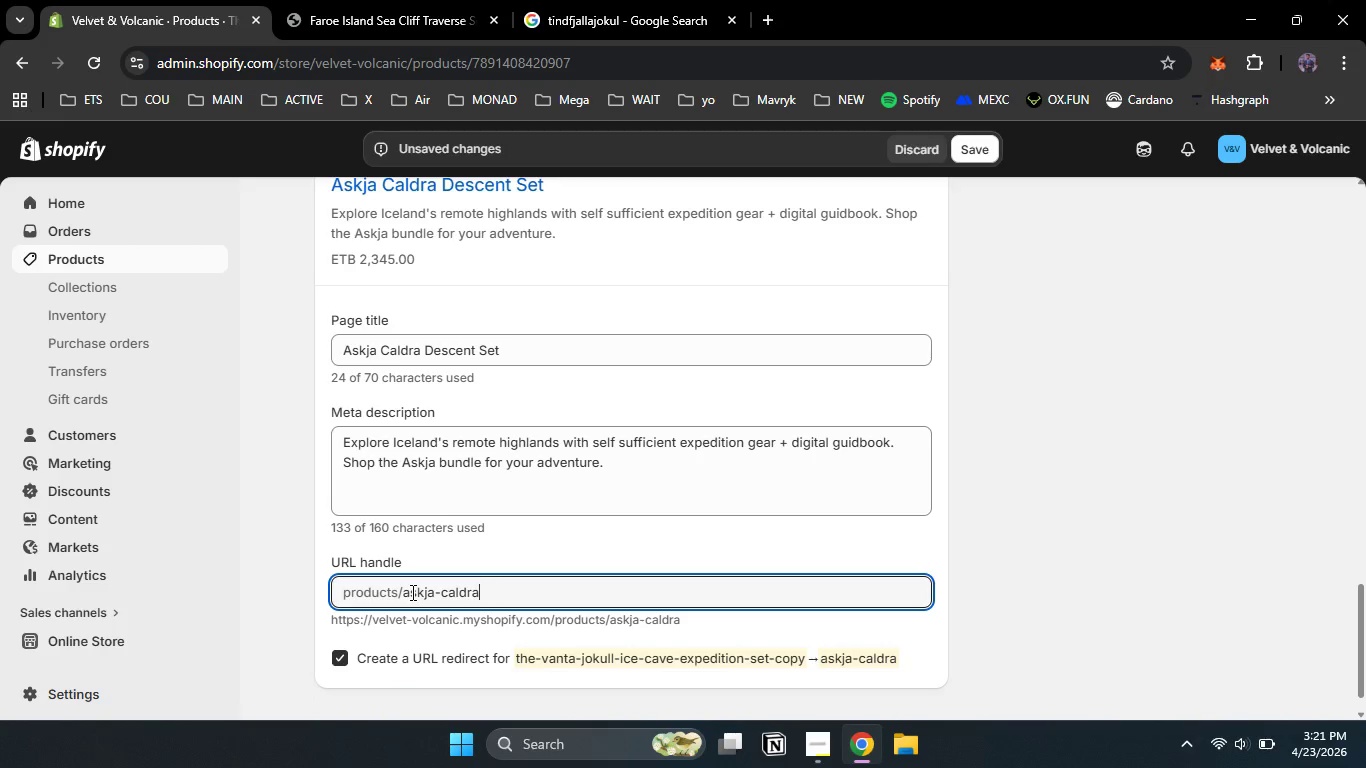 
key(Backspace)
 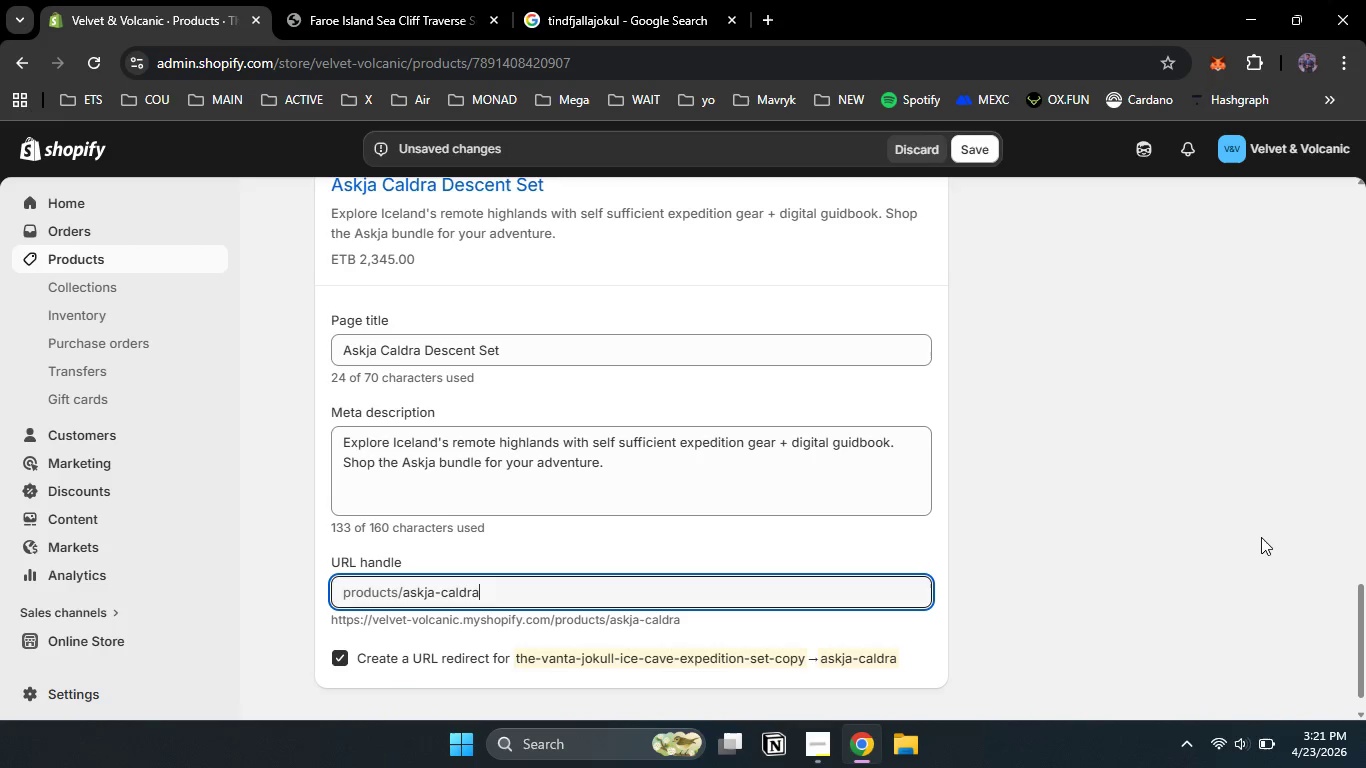 
scroll: coordinate [1261, 537], scroll_direction: up, amount: 28.0
 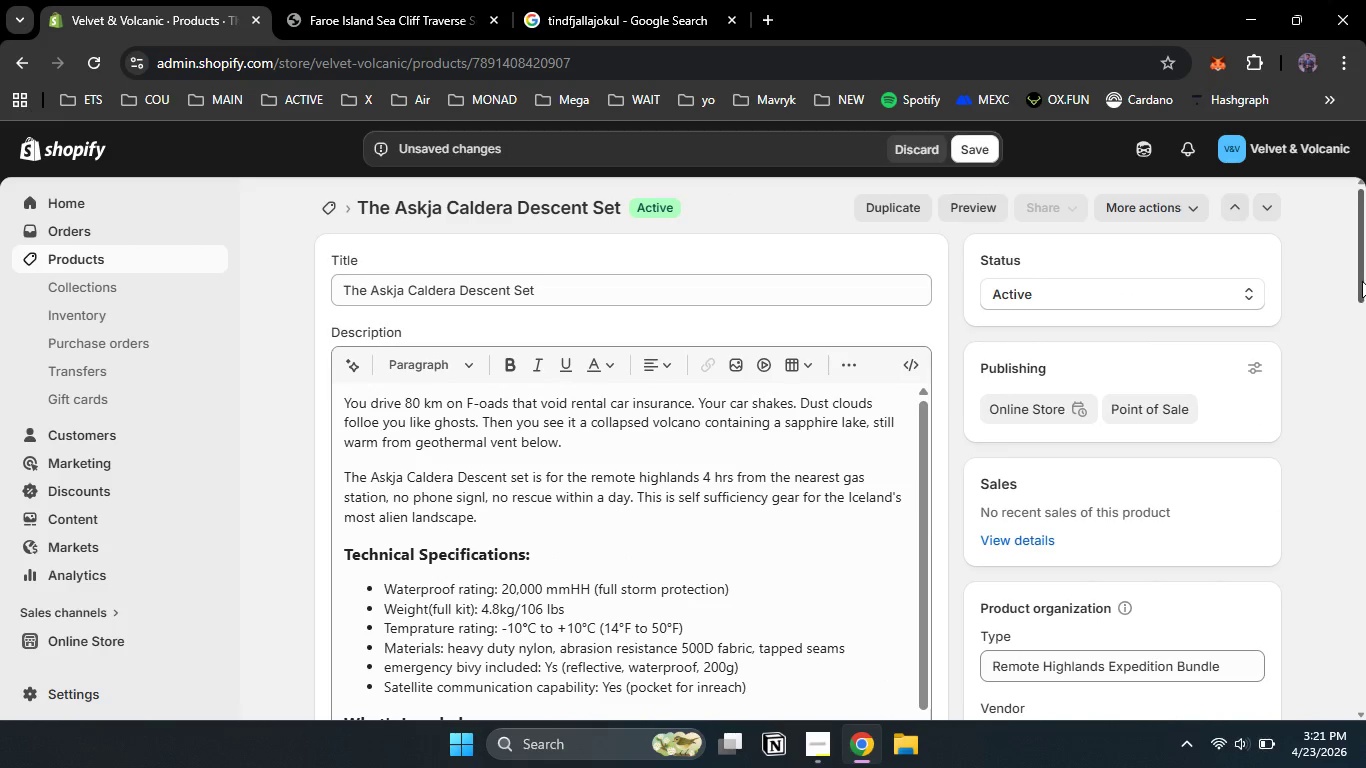 
left_click_drag(start_coordinate=[1362, 281], to_coordinate=[1333, 715])
 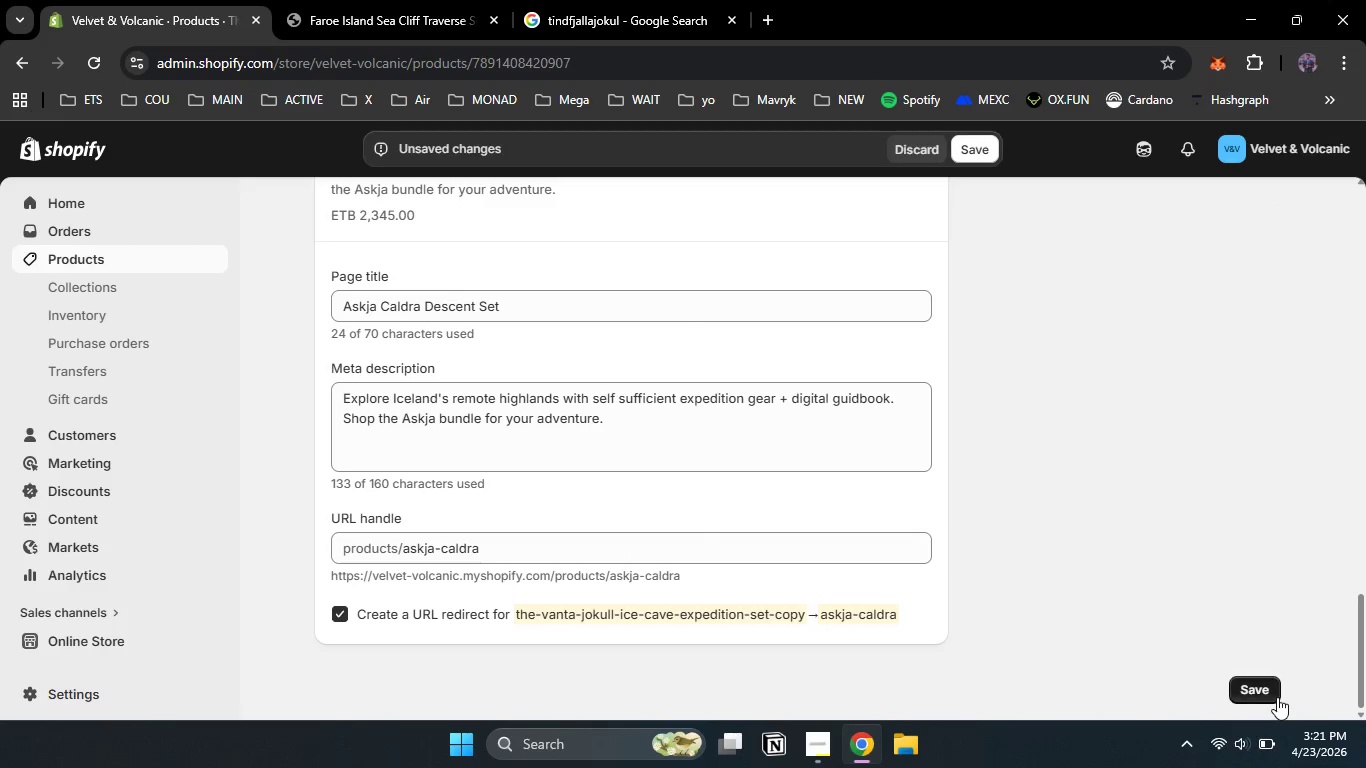 
left_click([1277, 697])
 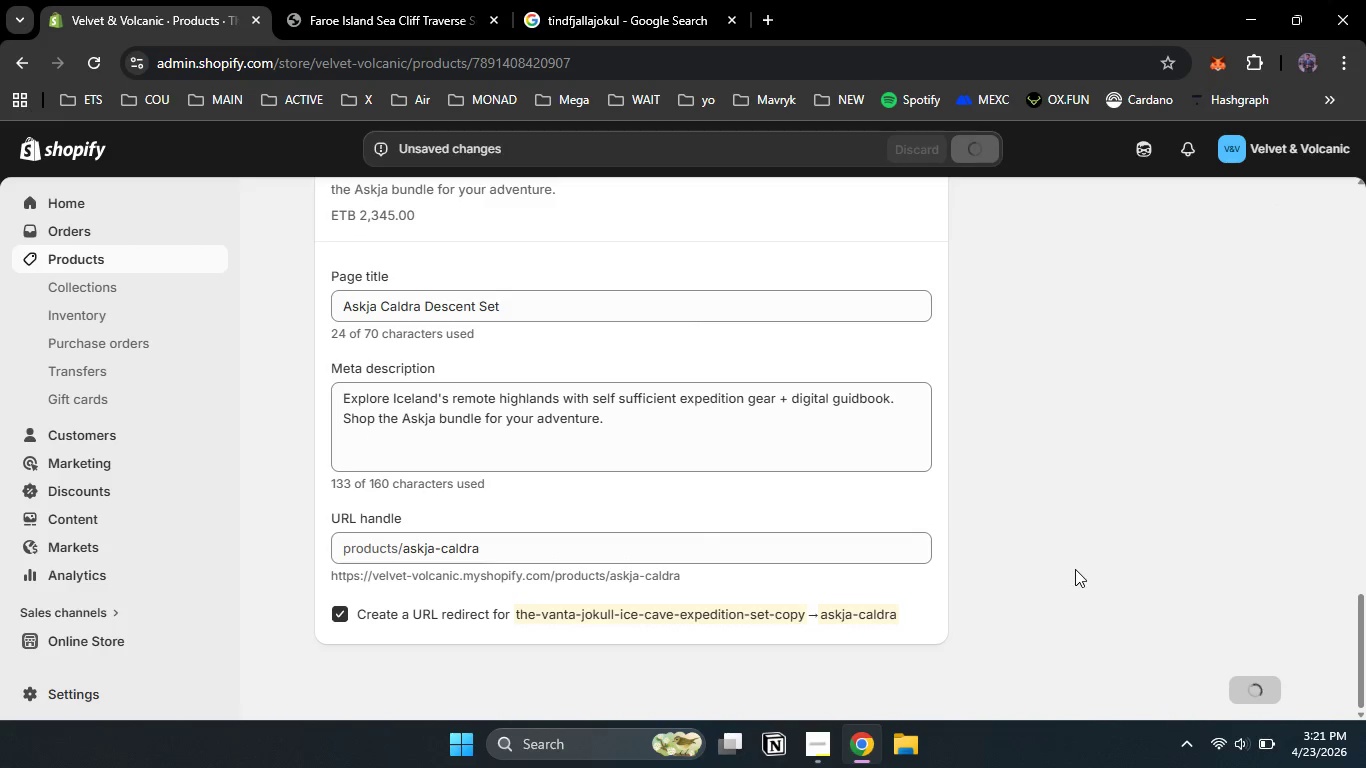 
scroll: coordinate [1075, 569], scroll_direction: up, amount: 8.0
 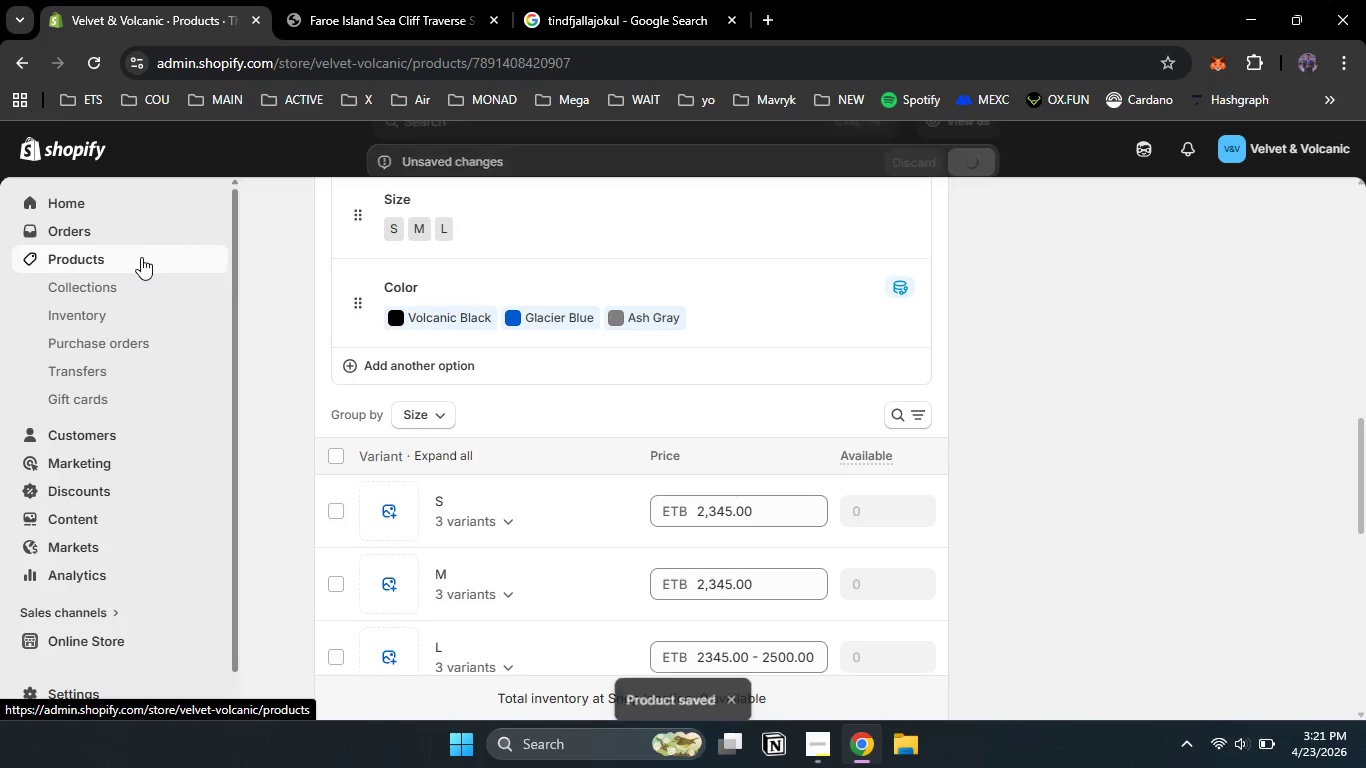 